 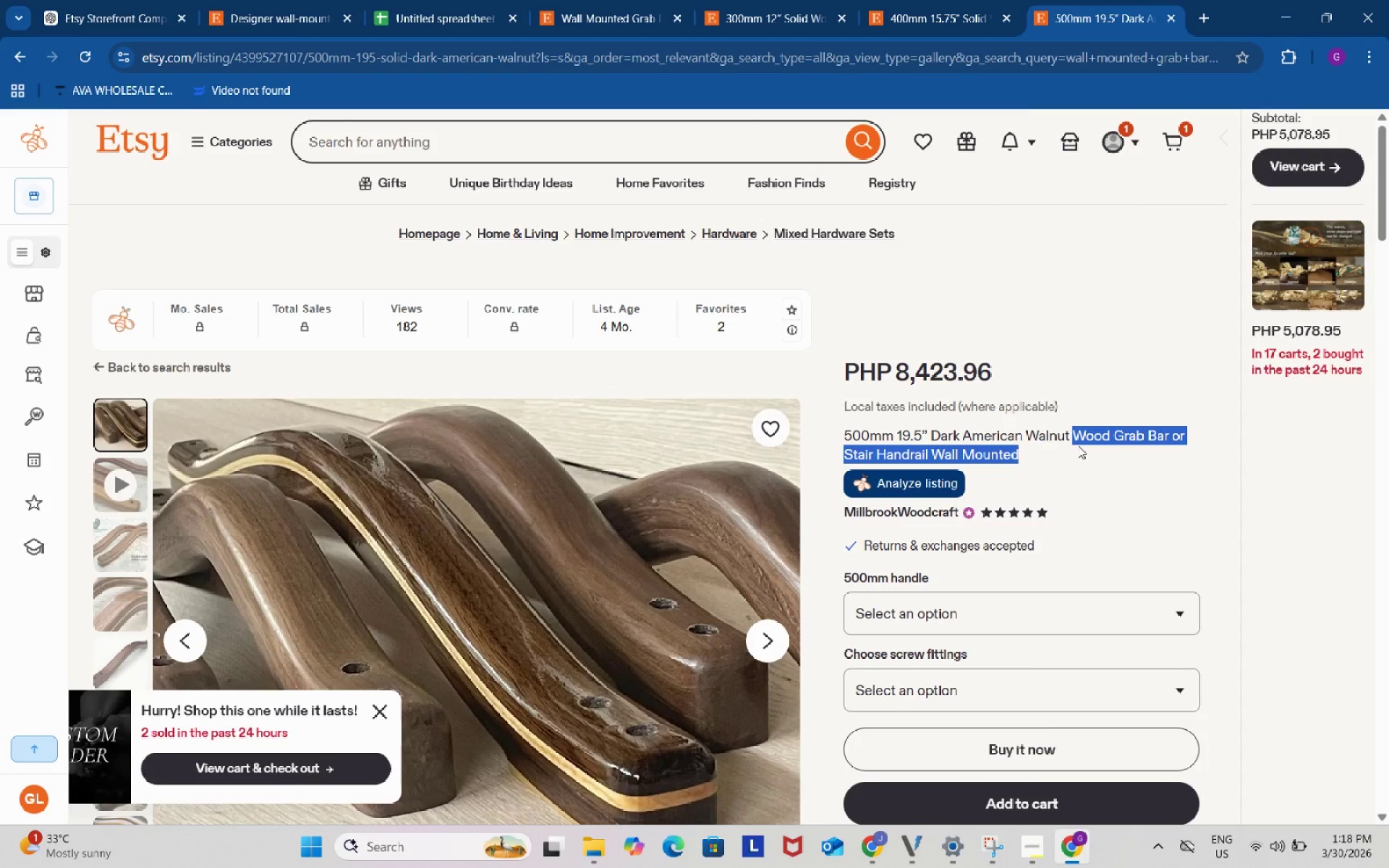 
key(Control+C)
 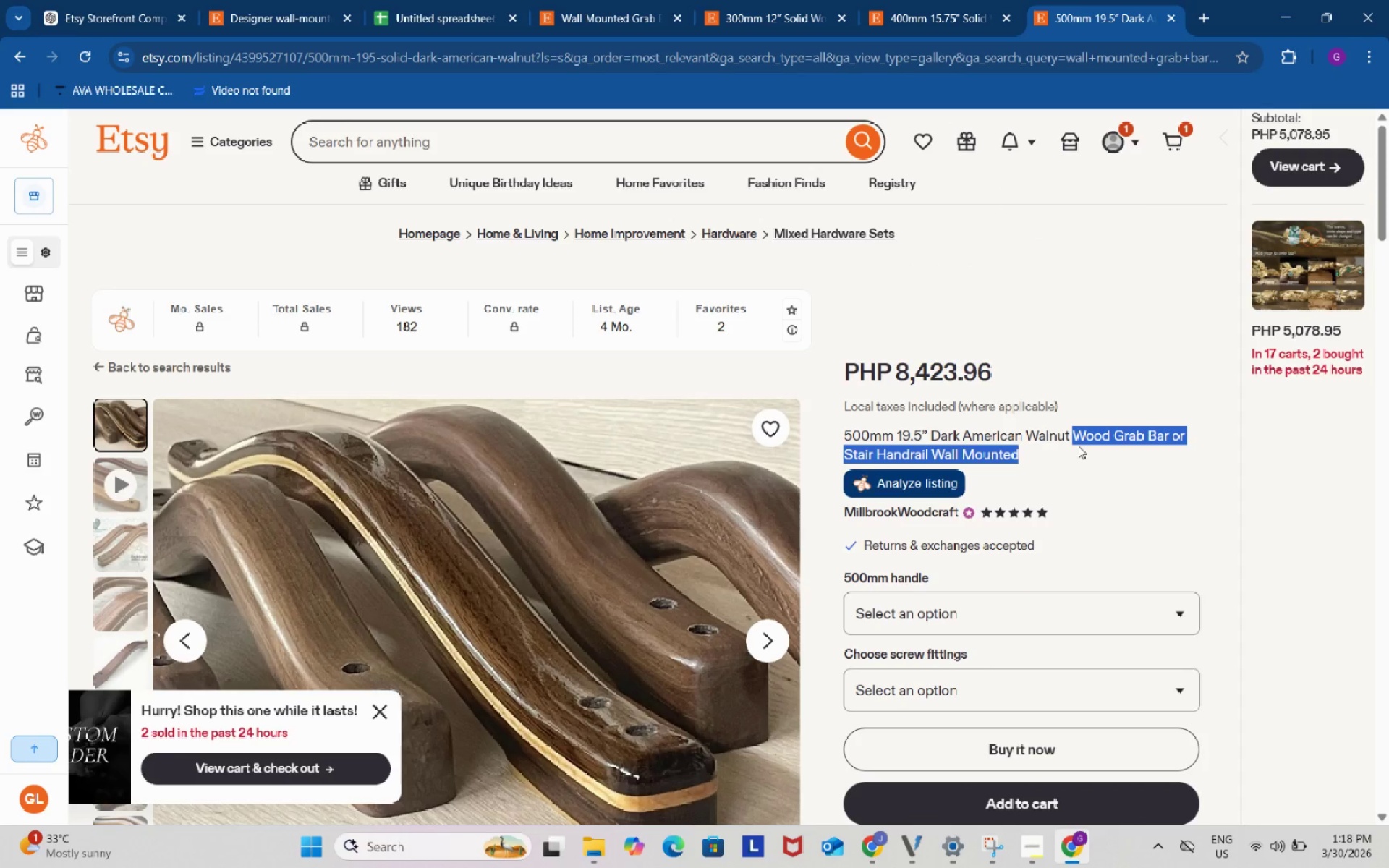 
key(Control+ControlLeft)
 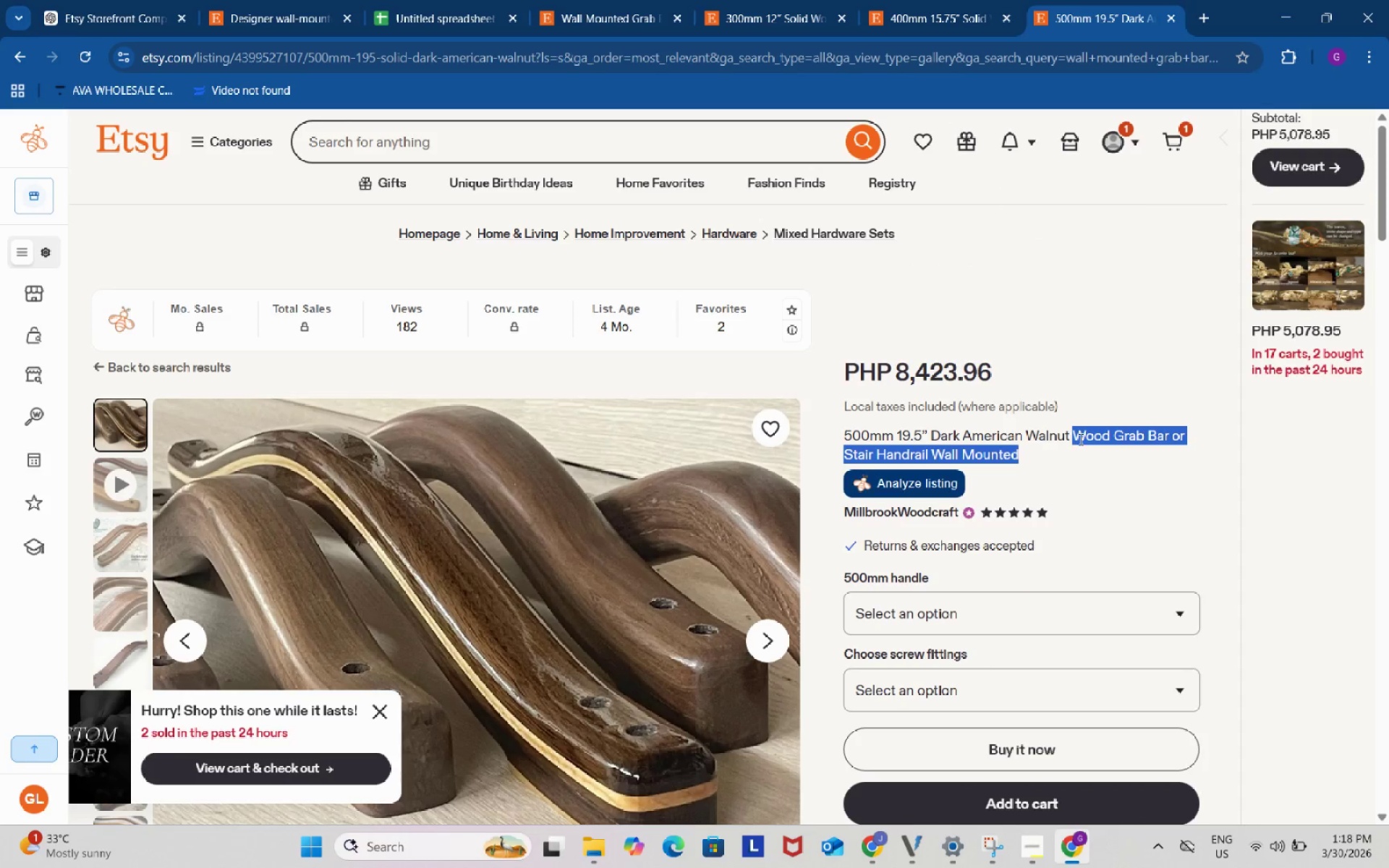 
key(Control+C)
 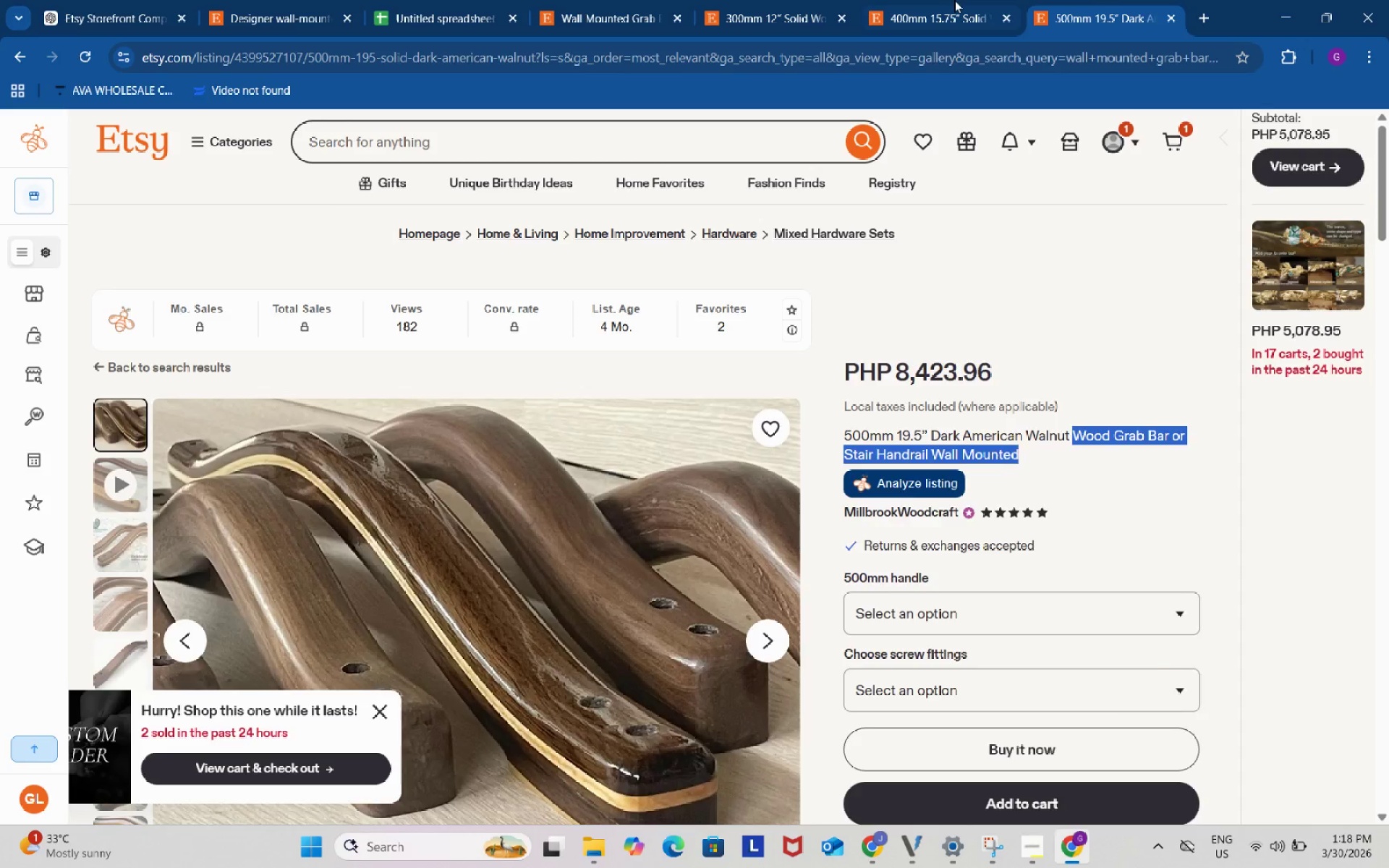 
left_click([946, 0])
 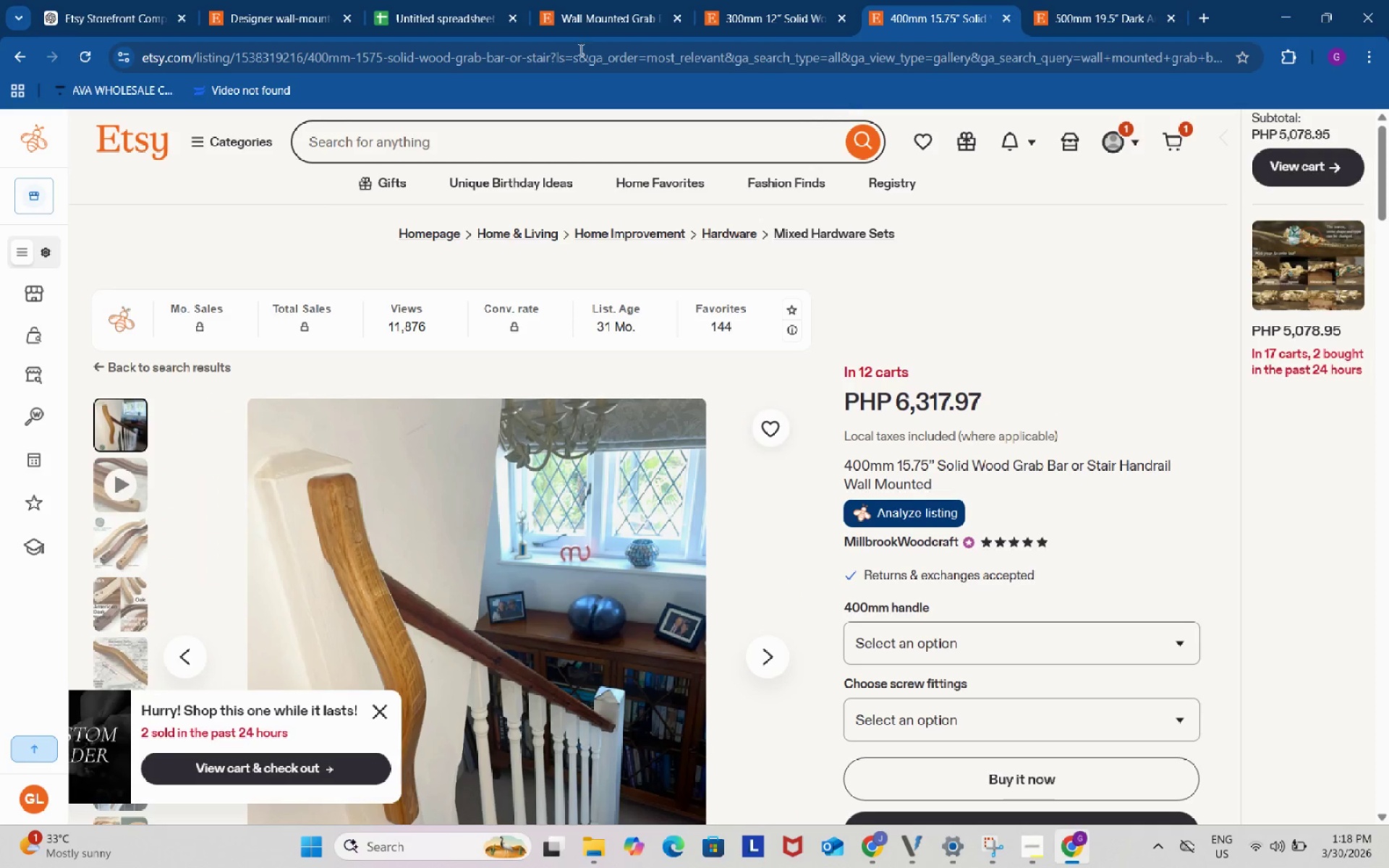 
left_click([149, 0])
 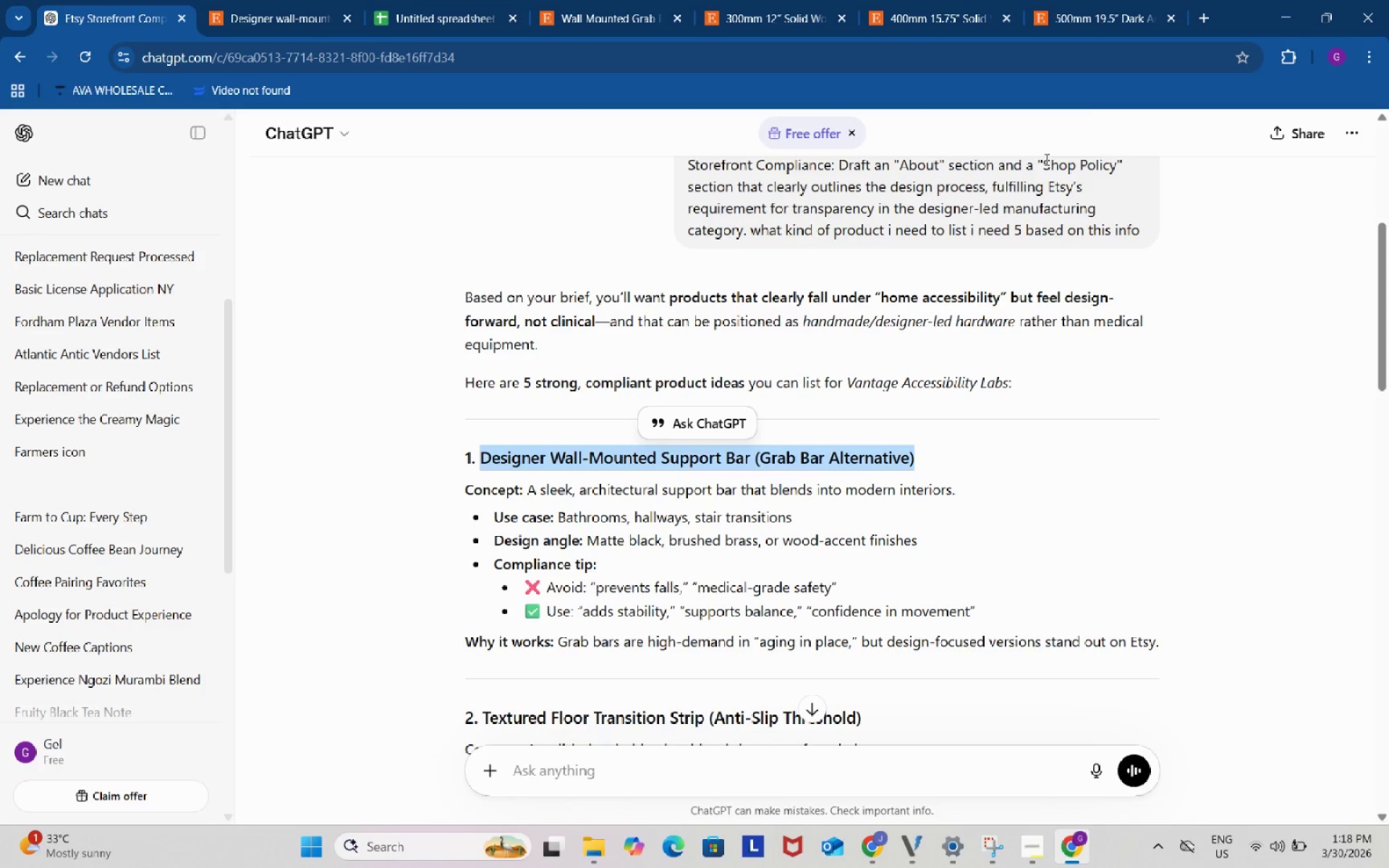 
left_click([1202, 18])
 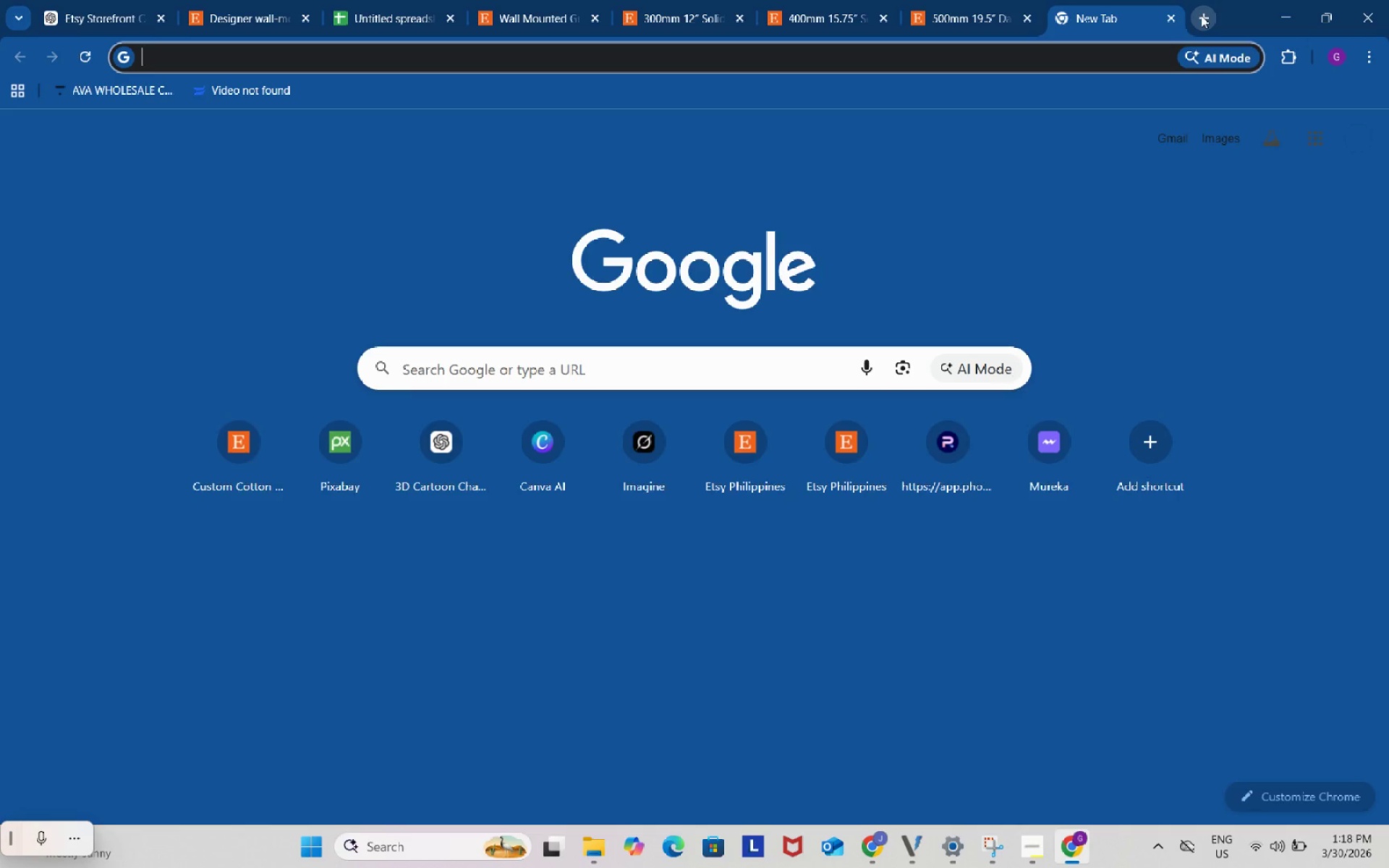 
type(ch)
 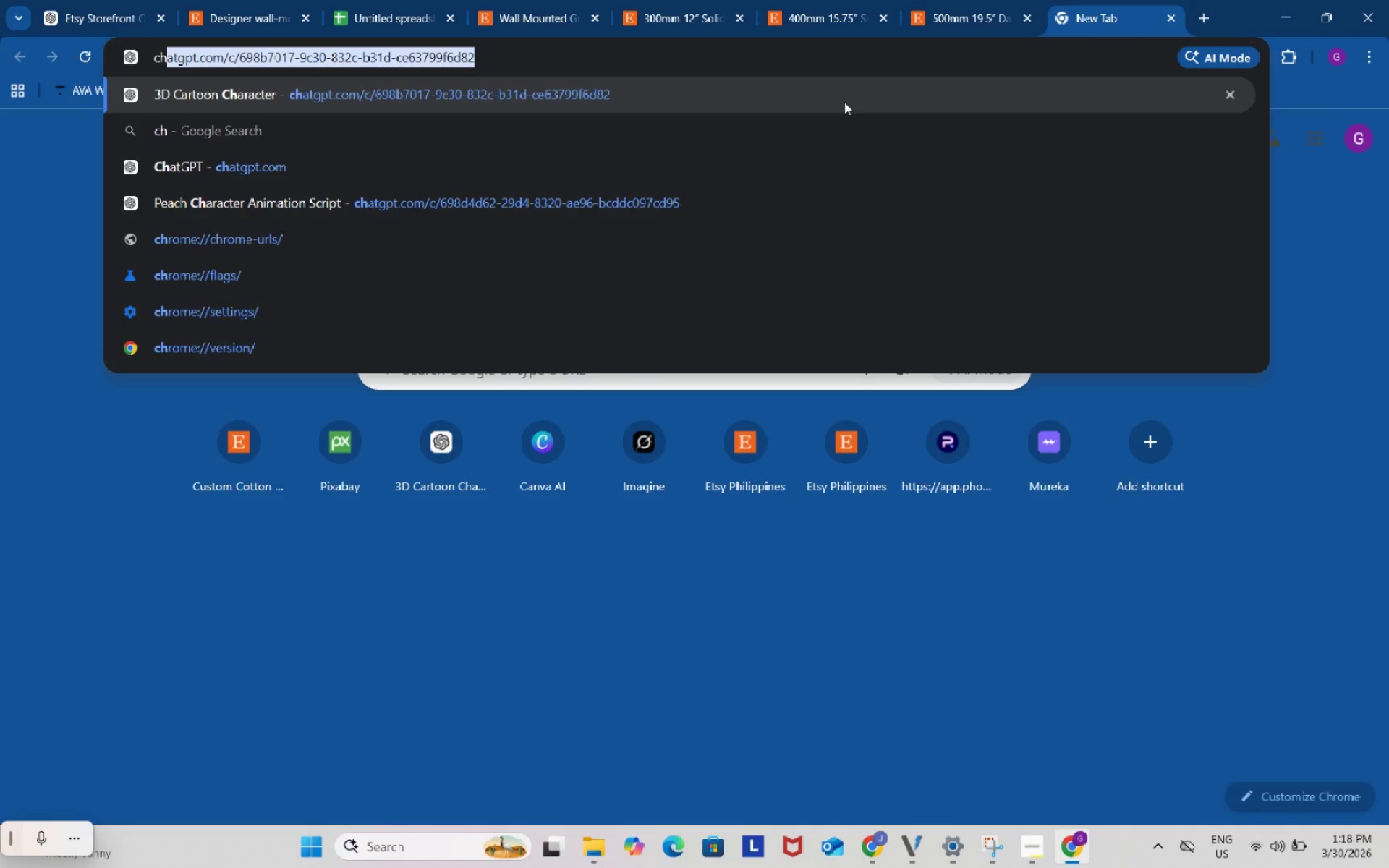 
left_click([843, 105])
 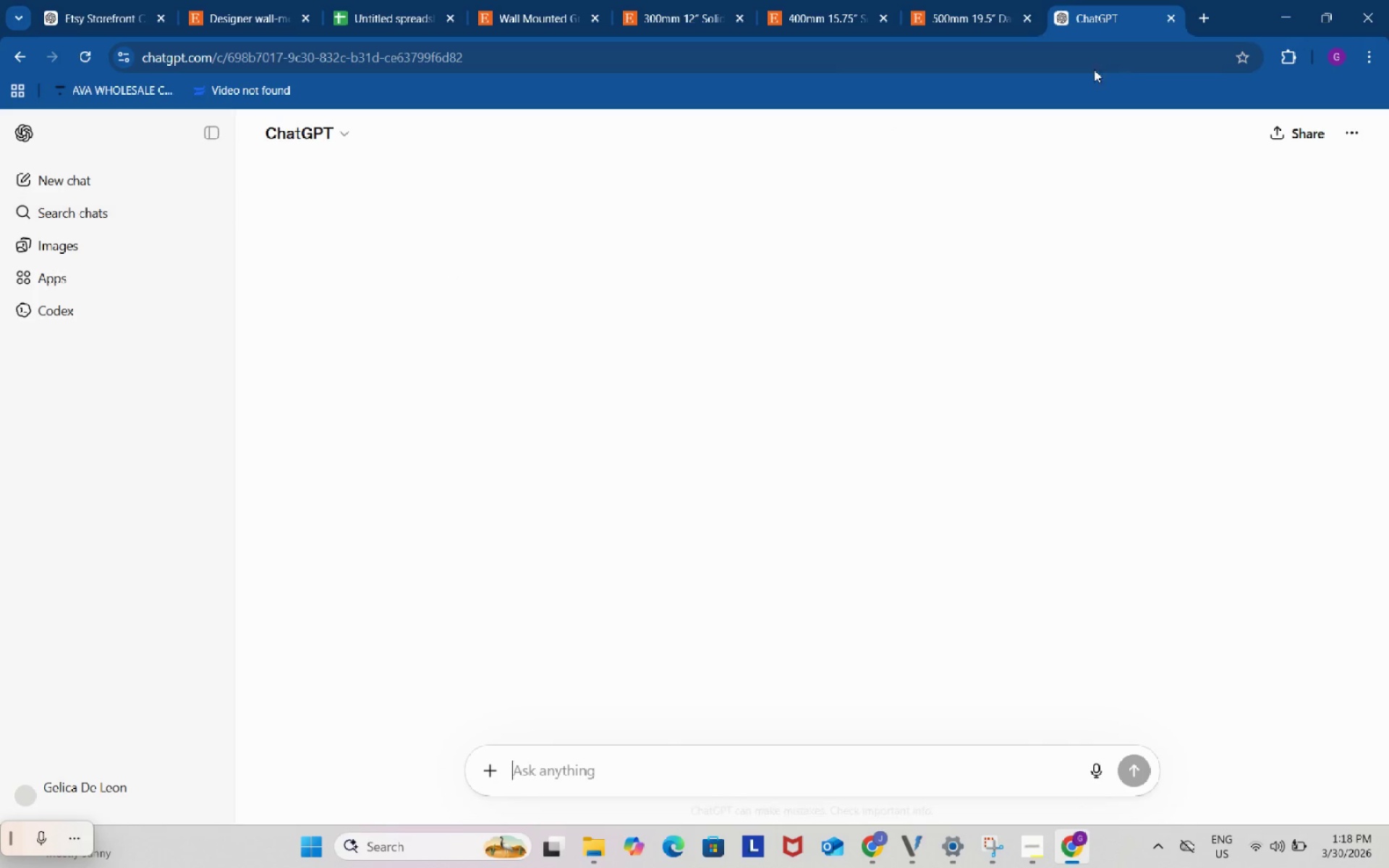 
left_click_drag(start_coordinate=[1113, 19], to_coordinate=[299, 0])
 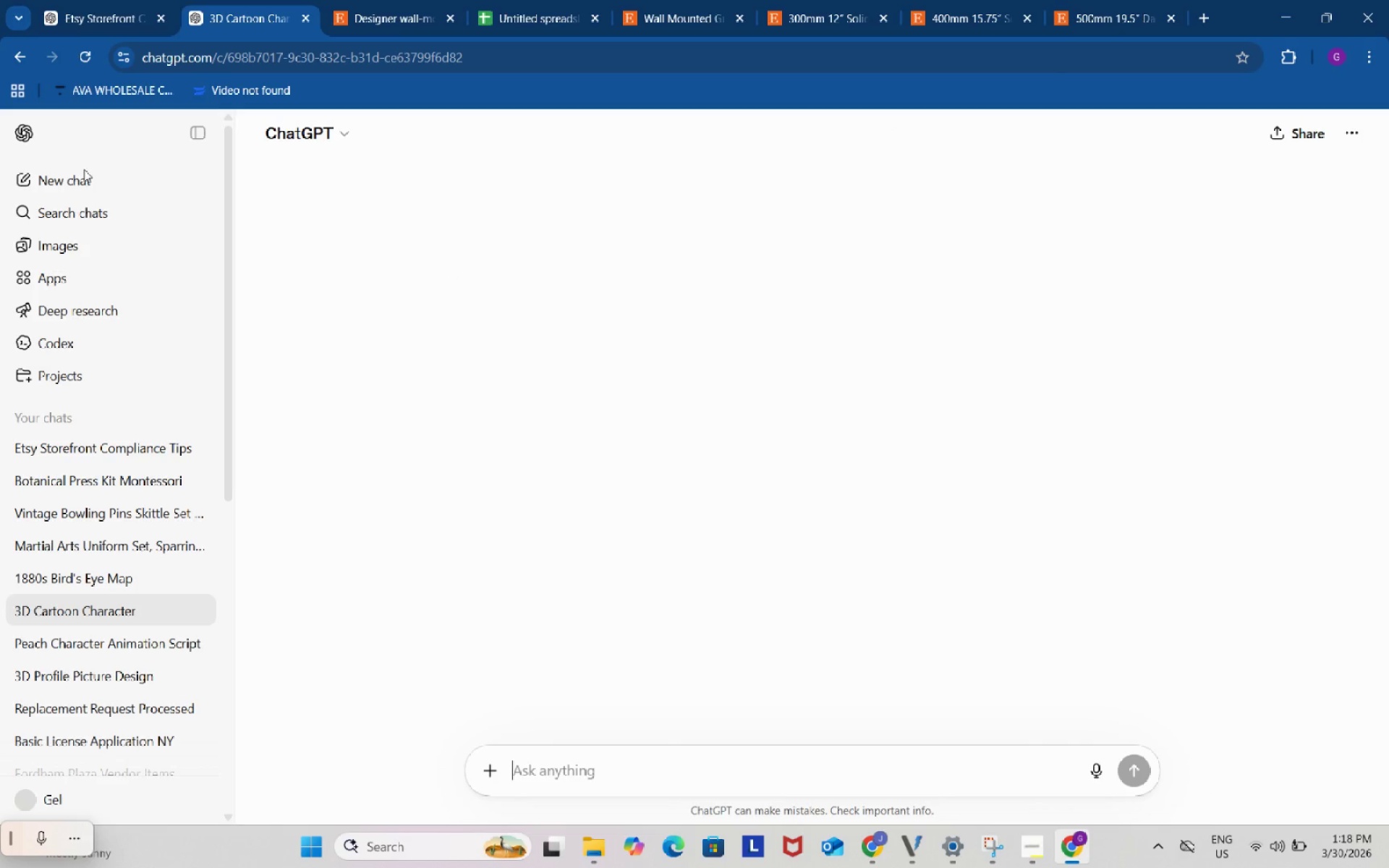 
left_click([80, 176])
 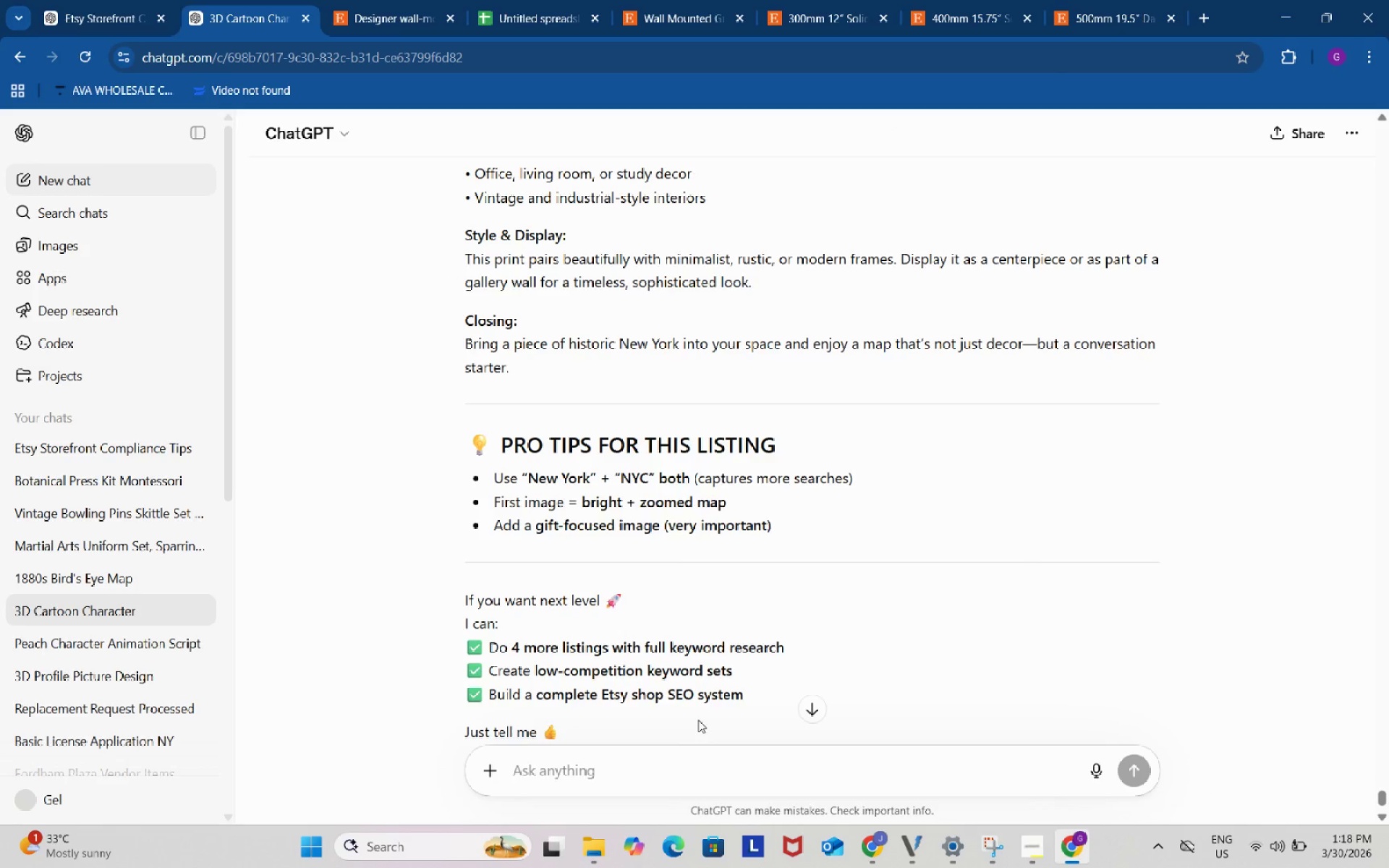 
left_click([704, 768])
 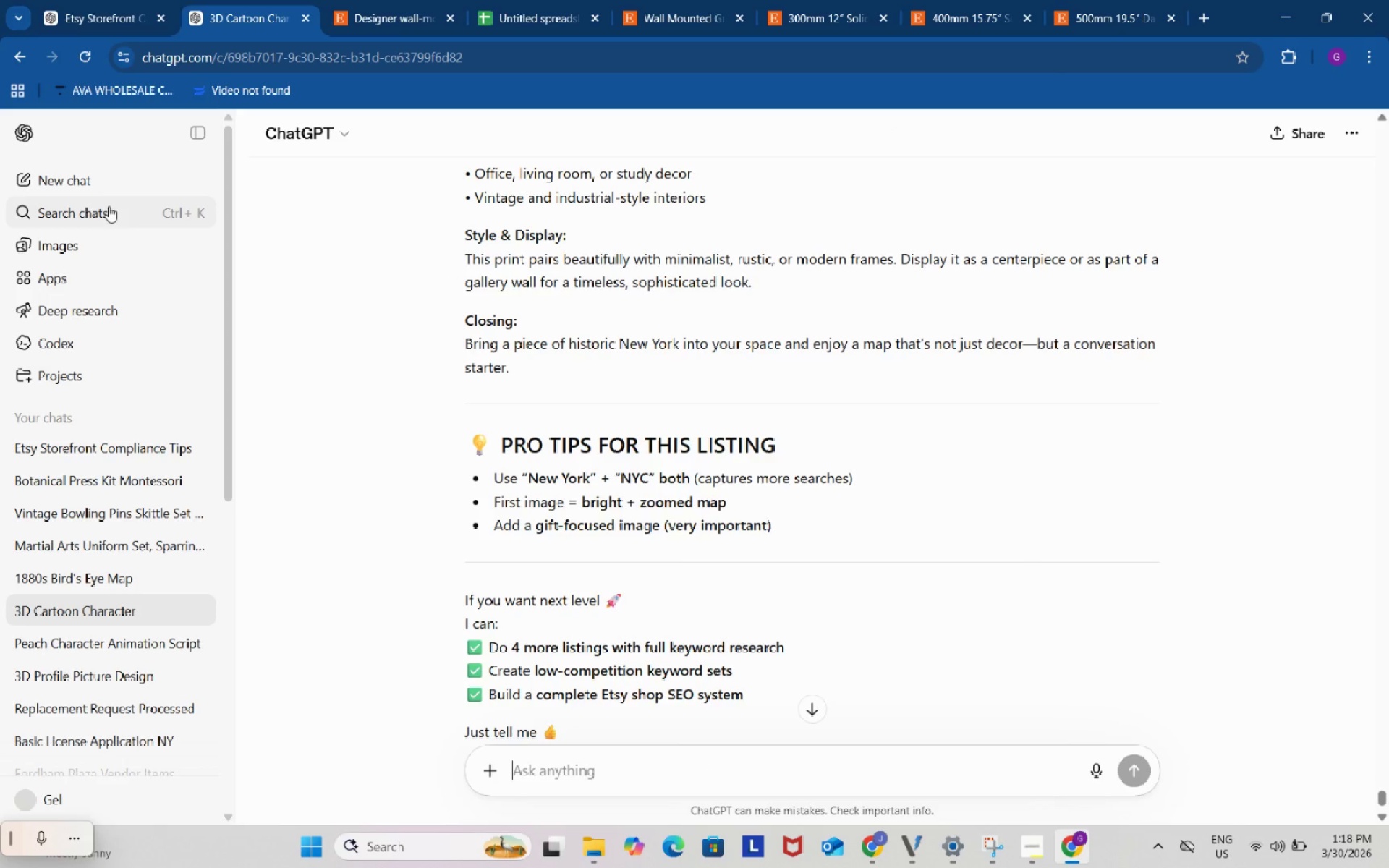 
left_click([91, 192])
 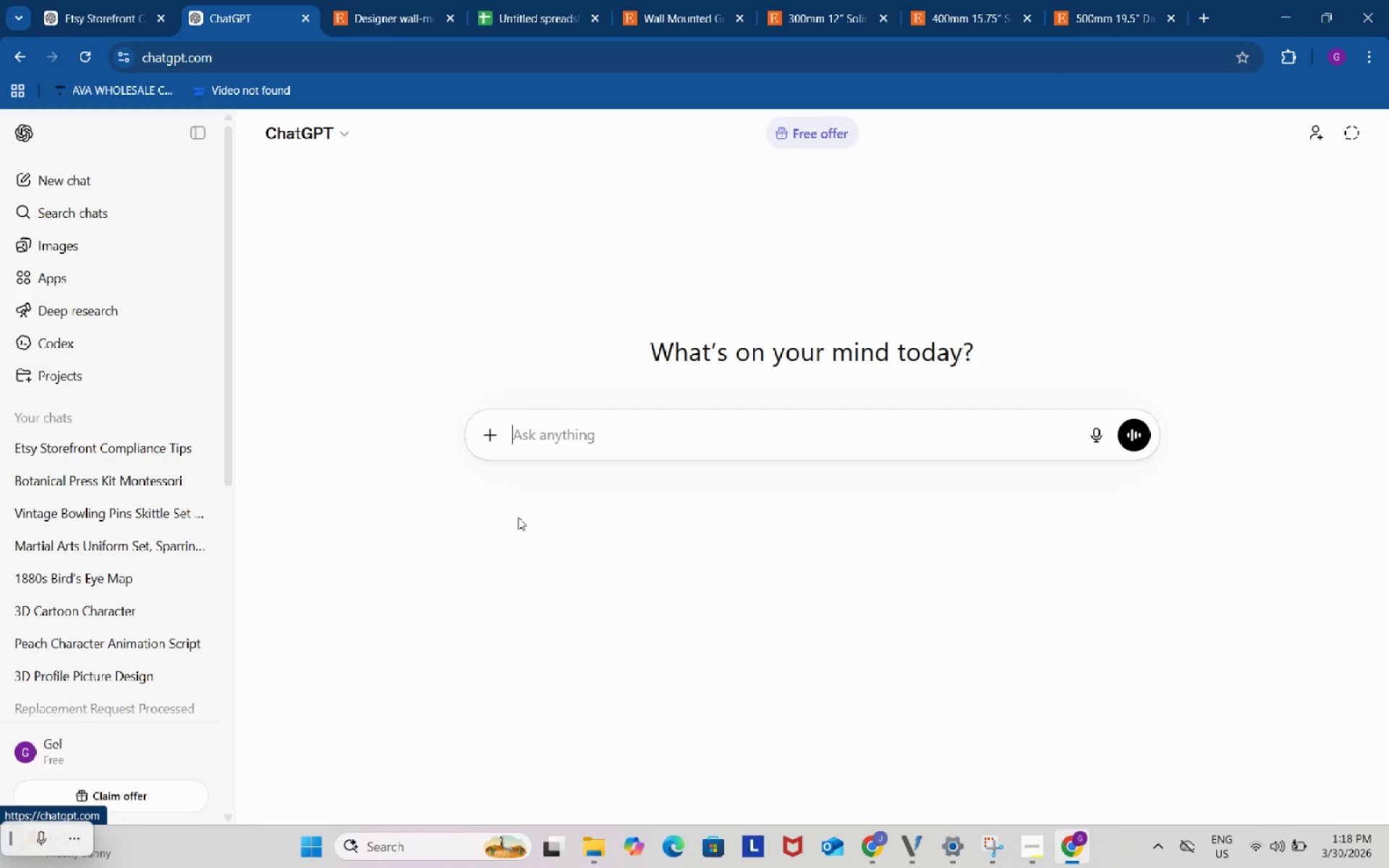 
key(Control+ControlLeft)
 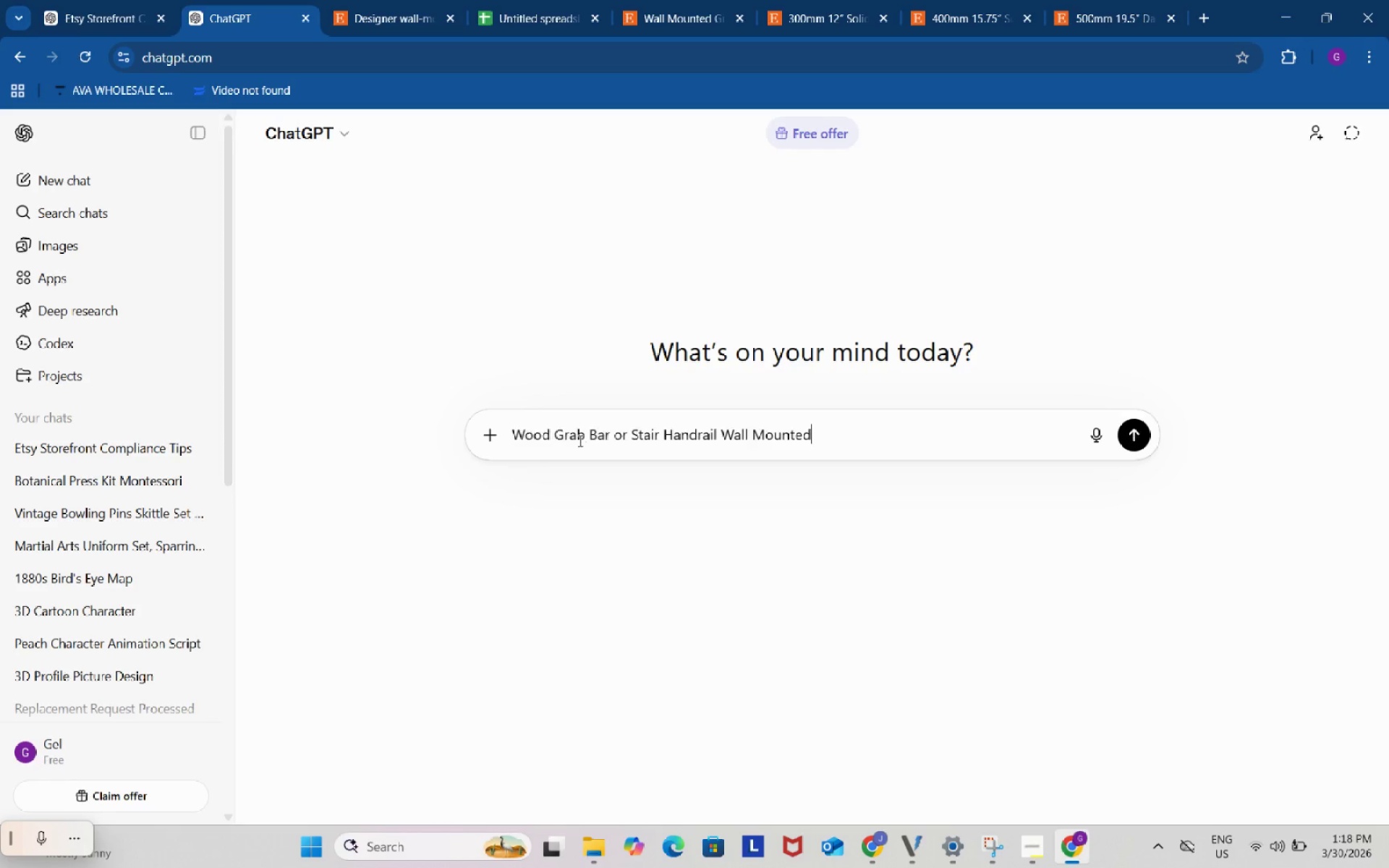 
key(Control+V)
 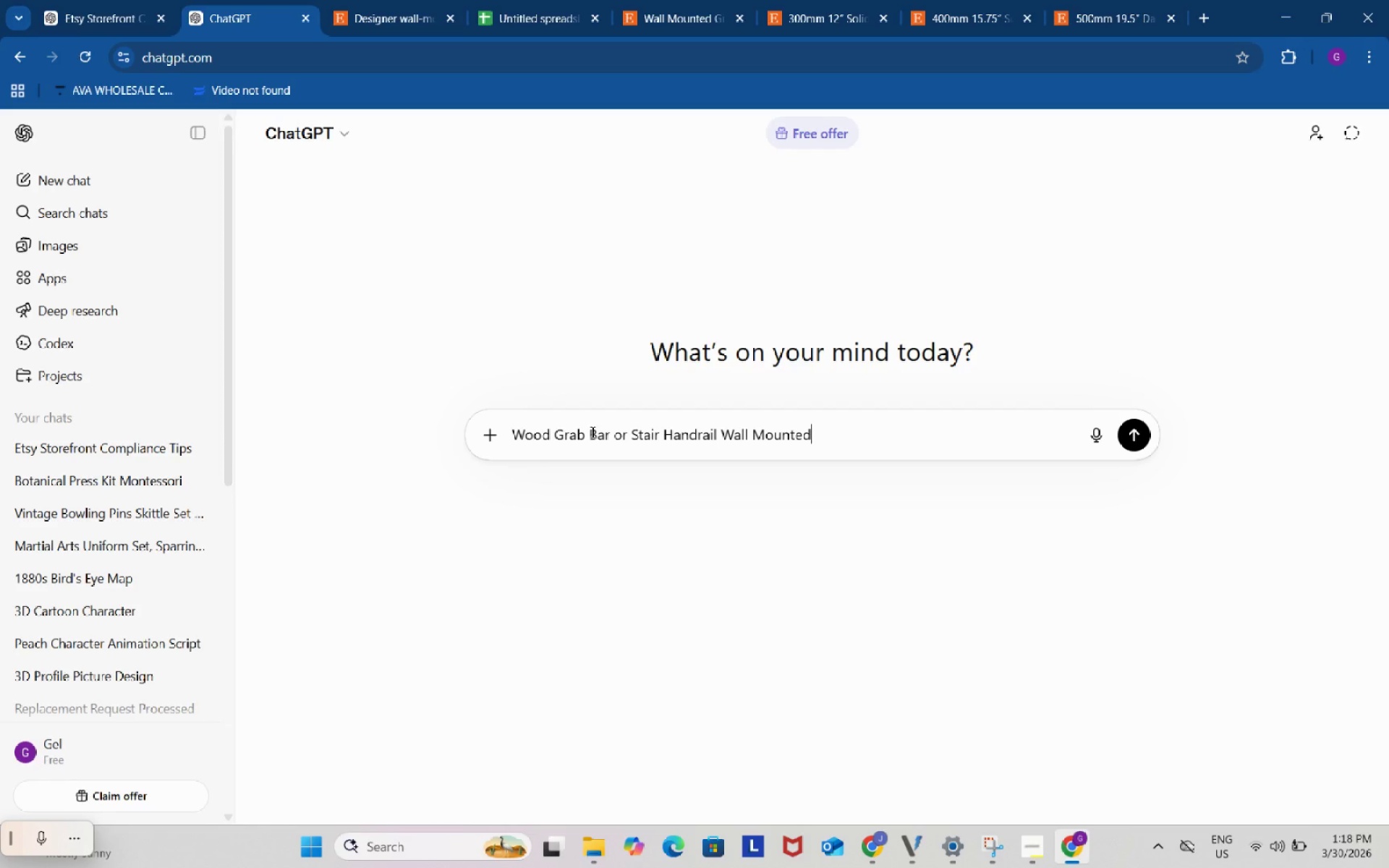 
type(. write me an etsy tile masimize the 140 characters)
 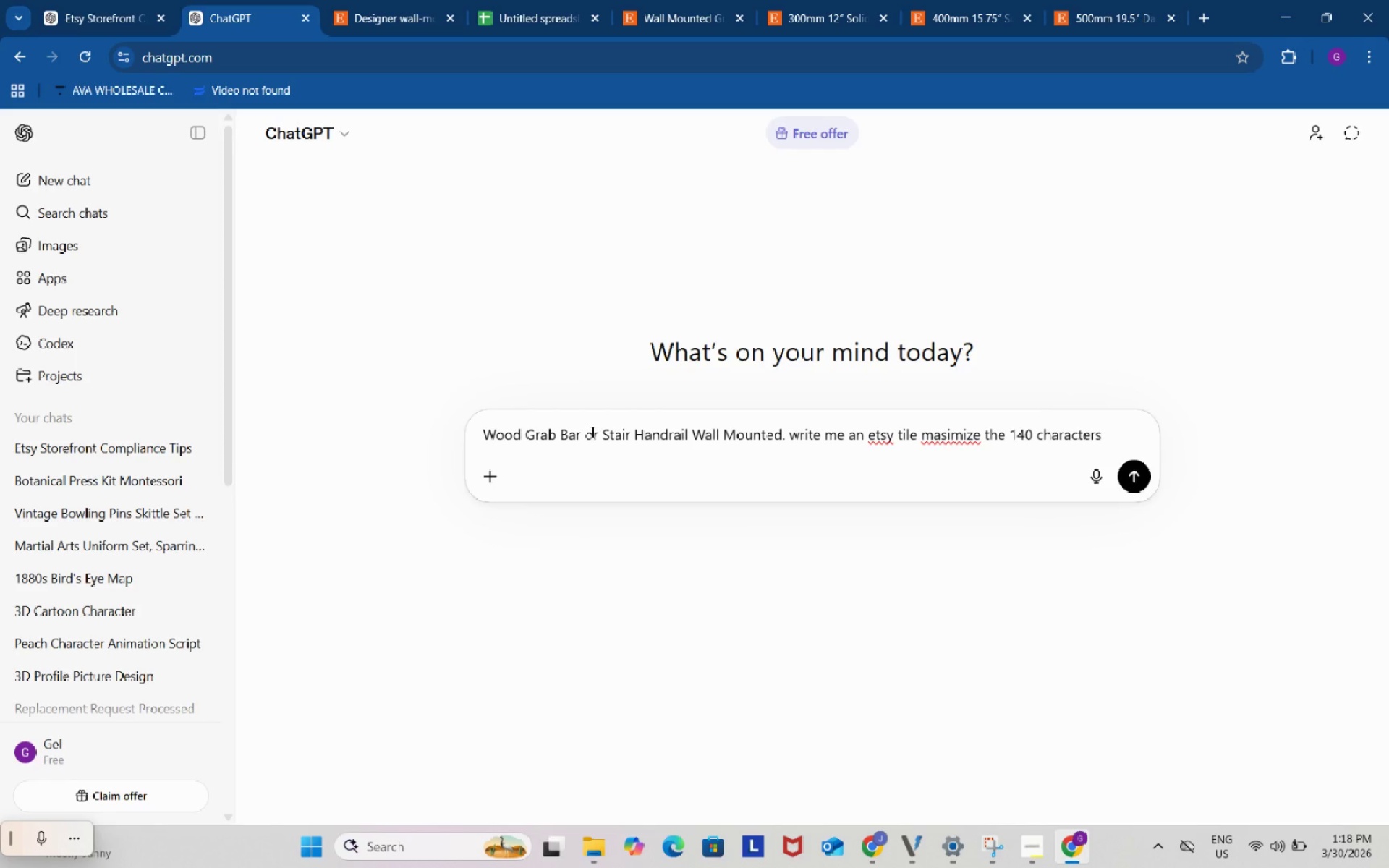 
key(Enter)
 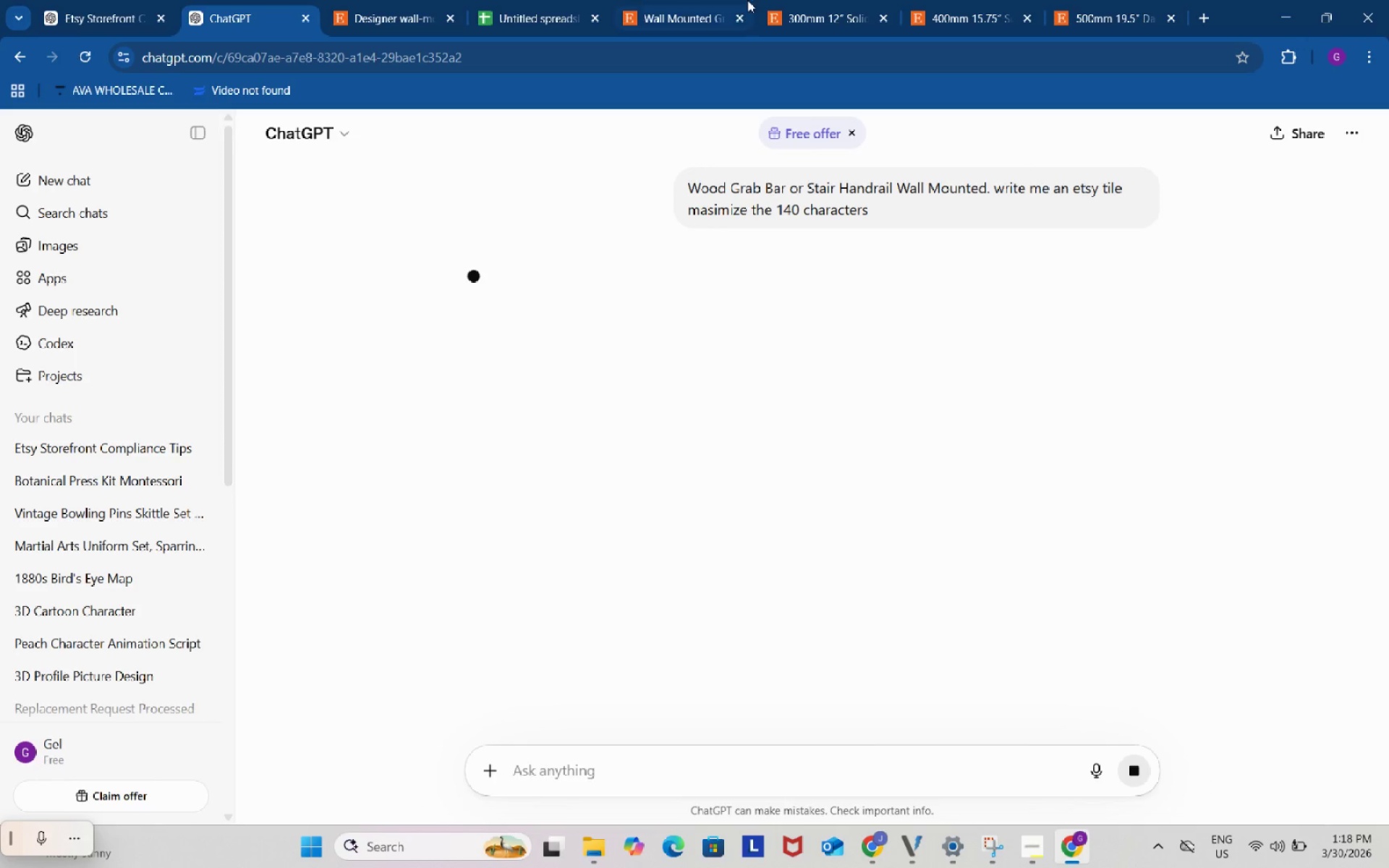 
left_click([825, 0])
 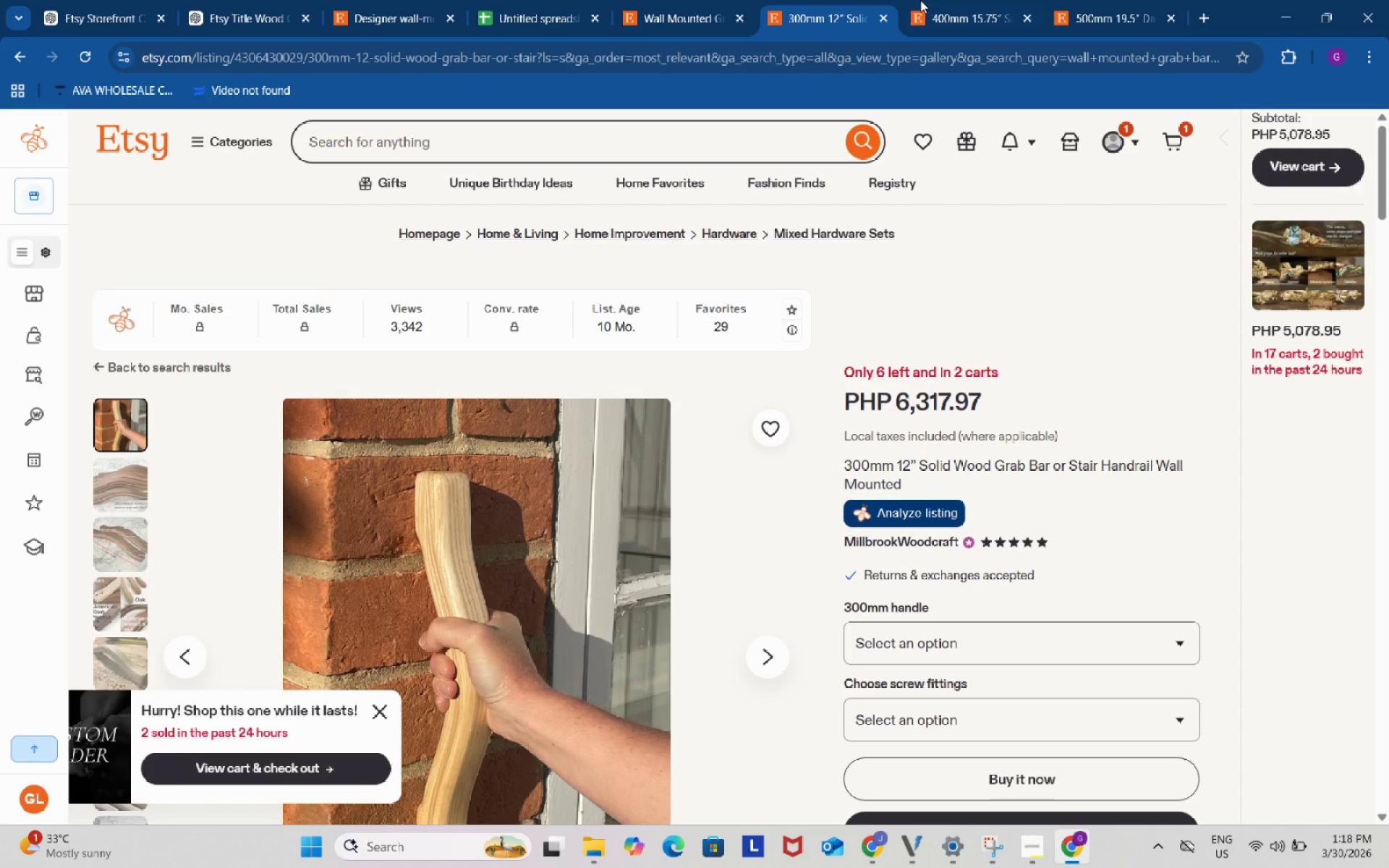 
left_click([920, 0])
 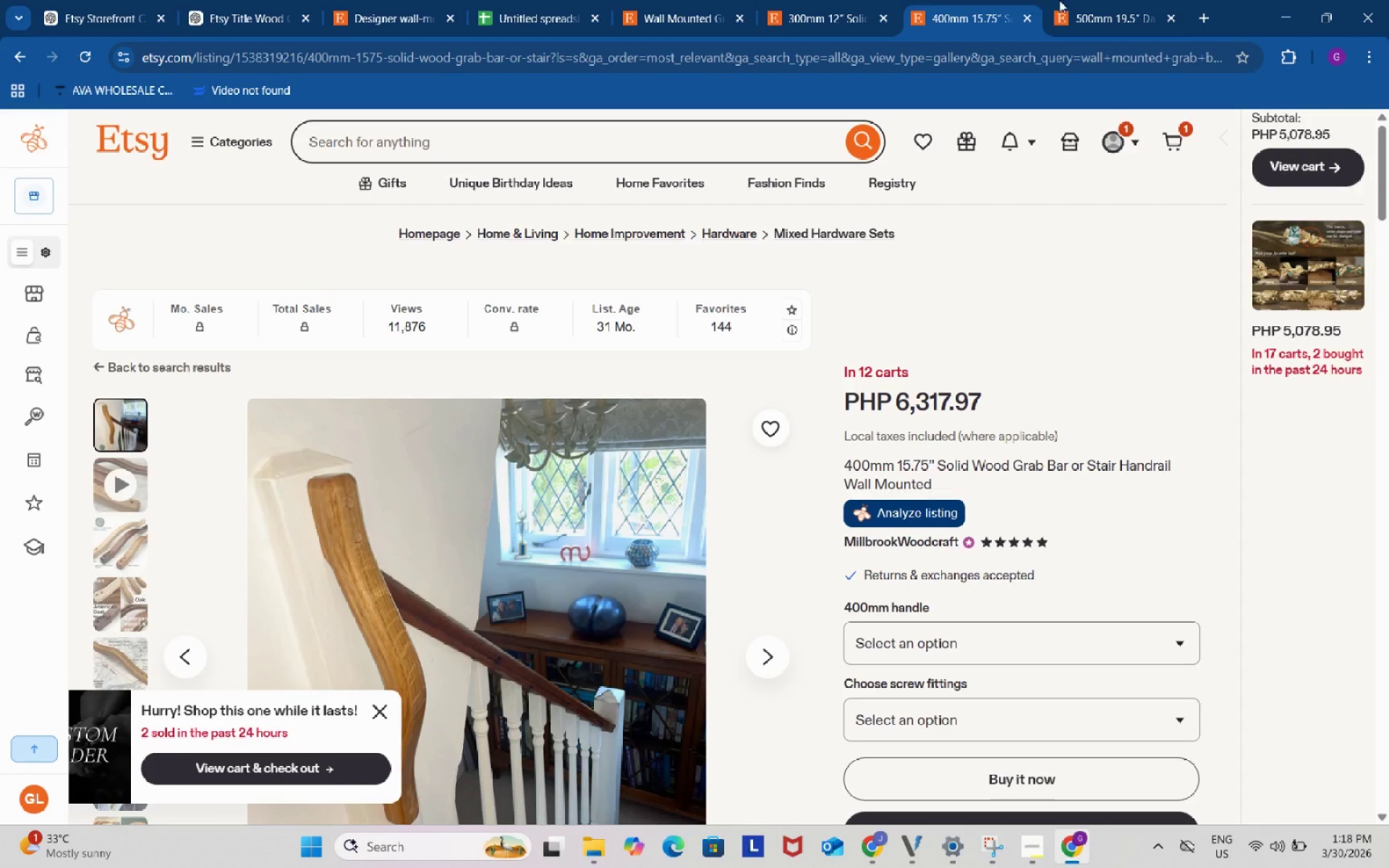 
left_click([1084, 0])
 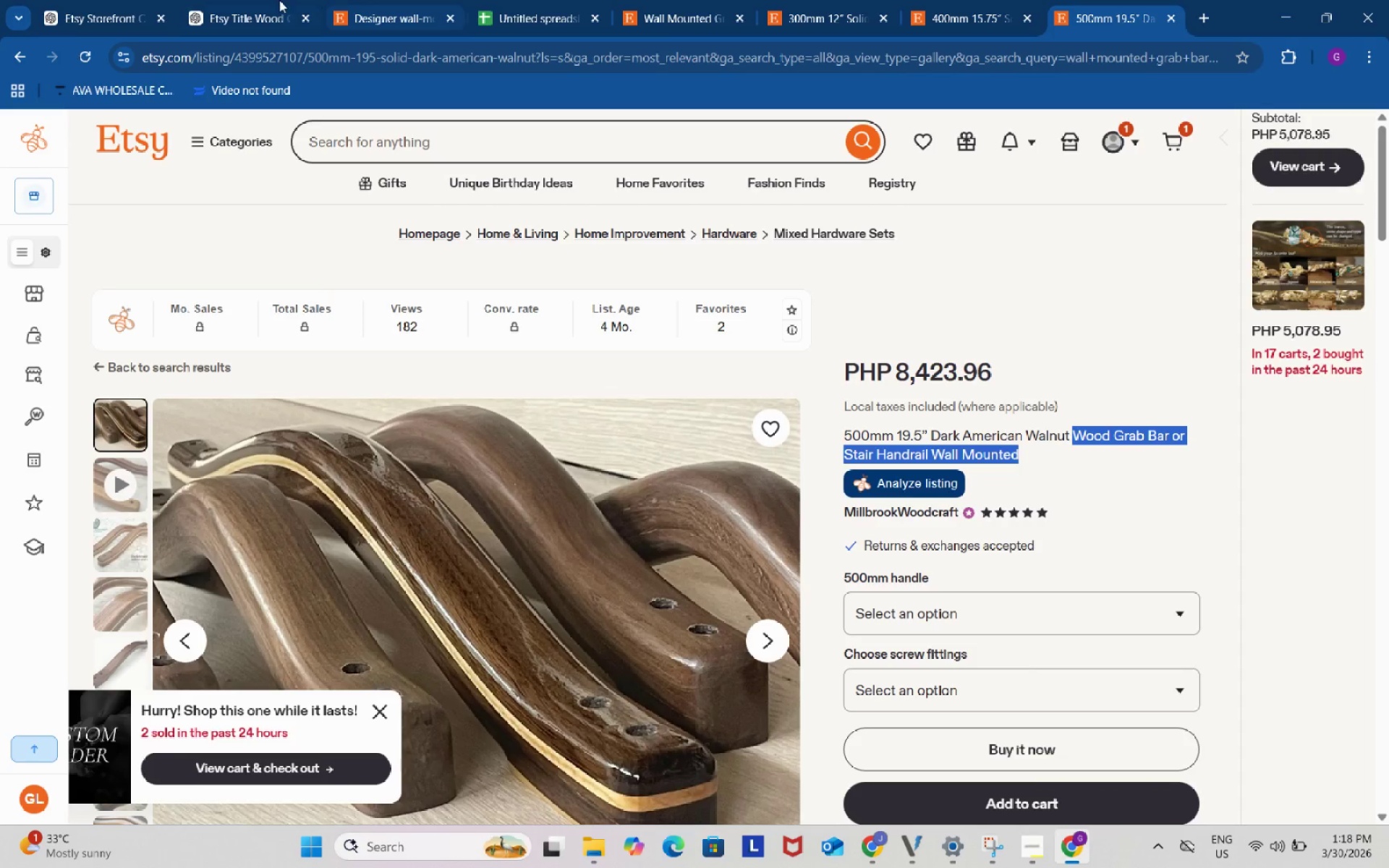 
left_click([260, 0])
 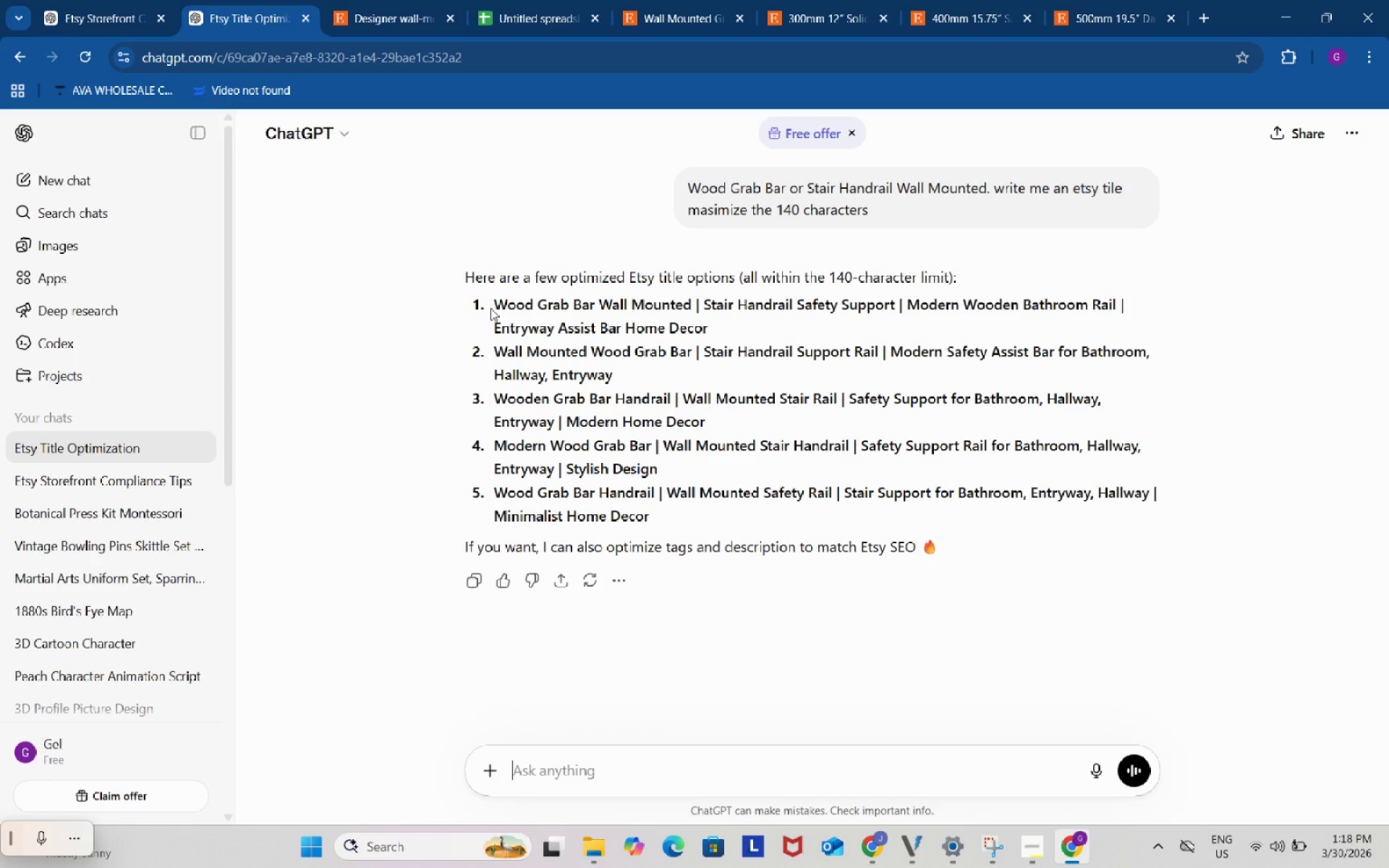 
wait(7.3)
 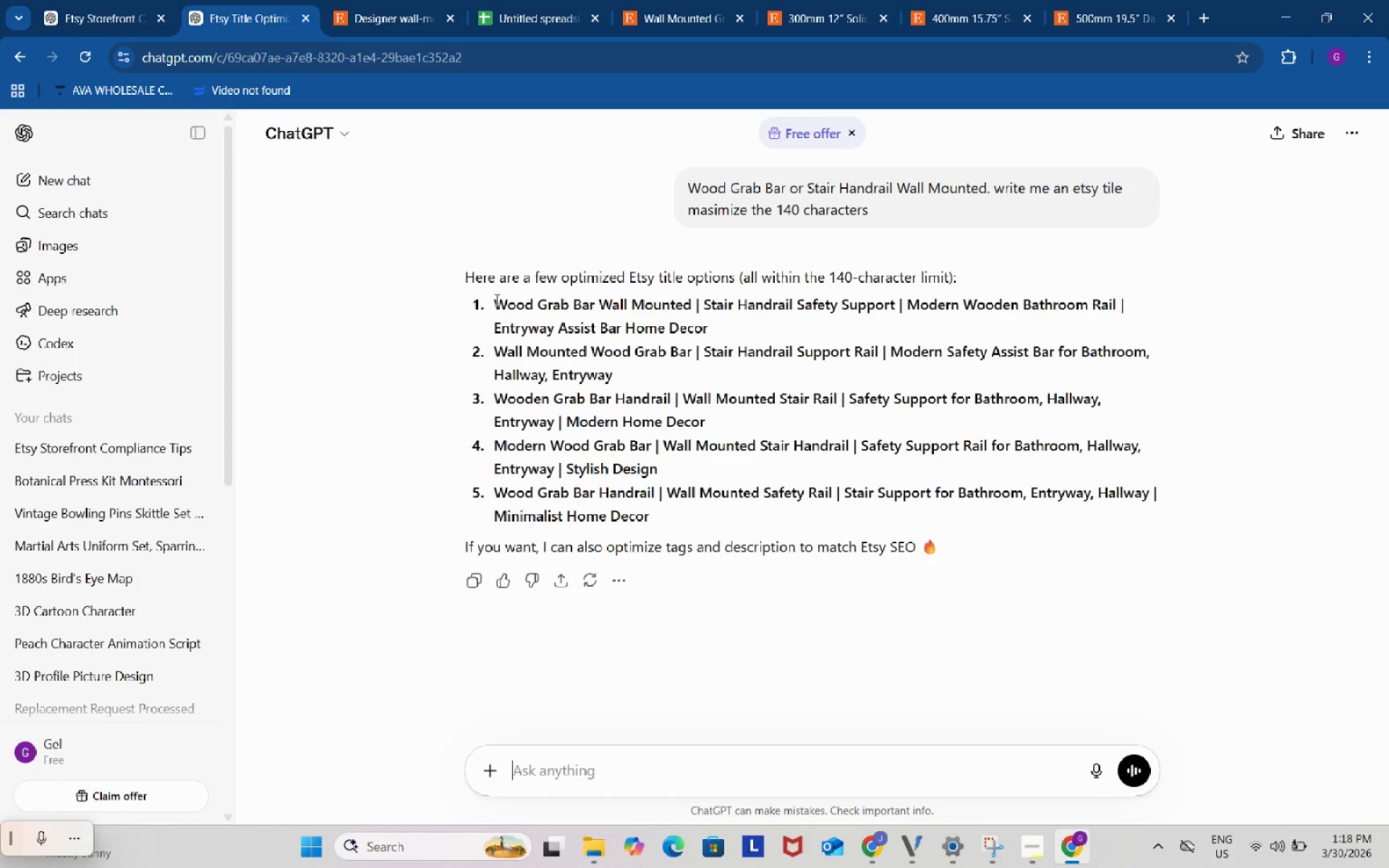 
left_click_drag(start_coordinate=[496, 350], to_coordinate=[634, 369])
 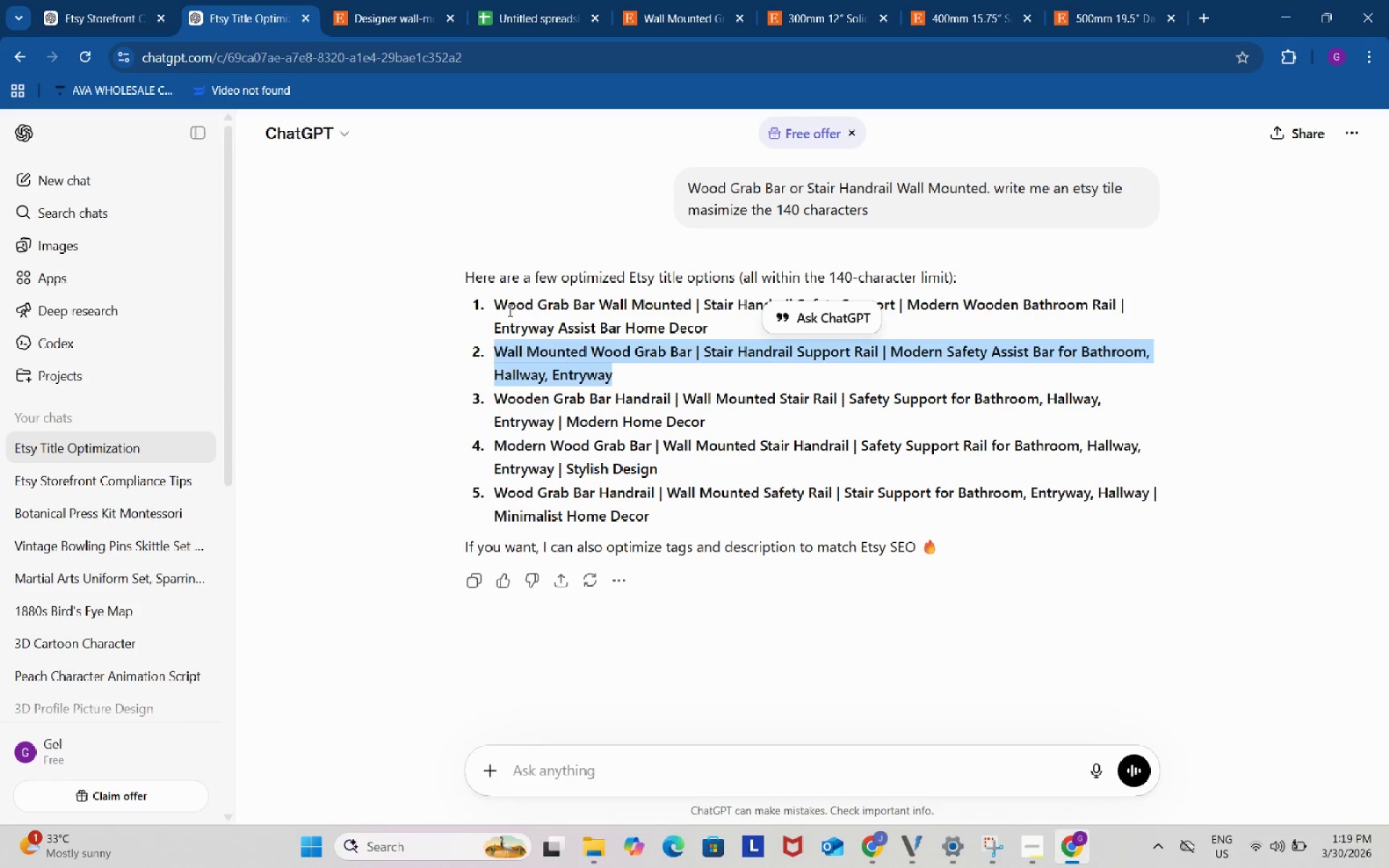 
left_click([501, 307])
 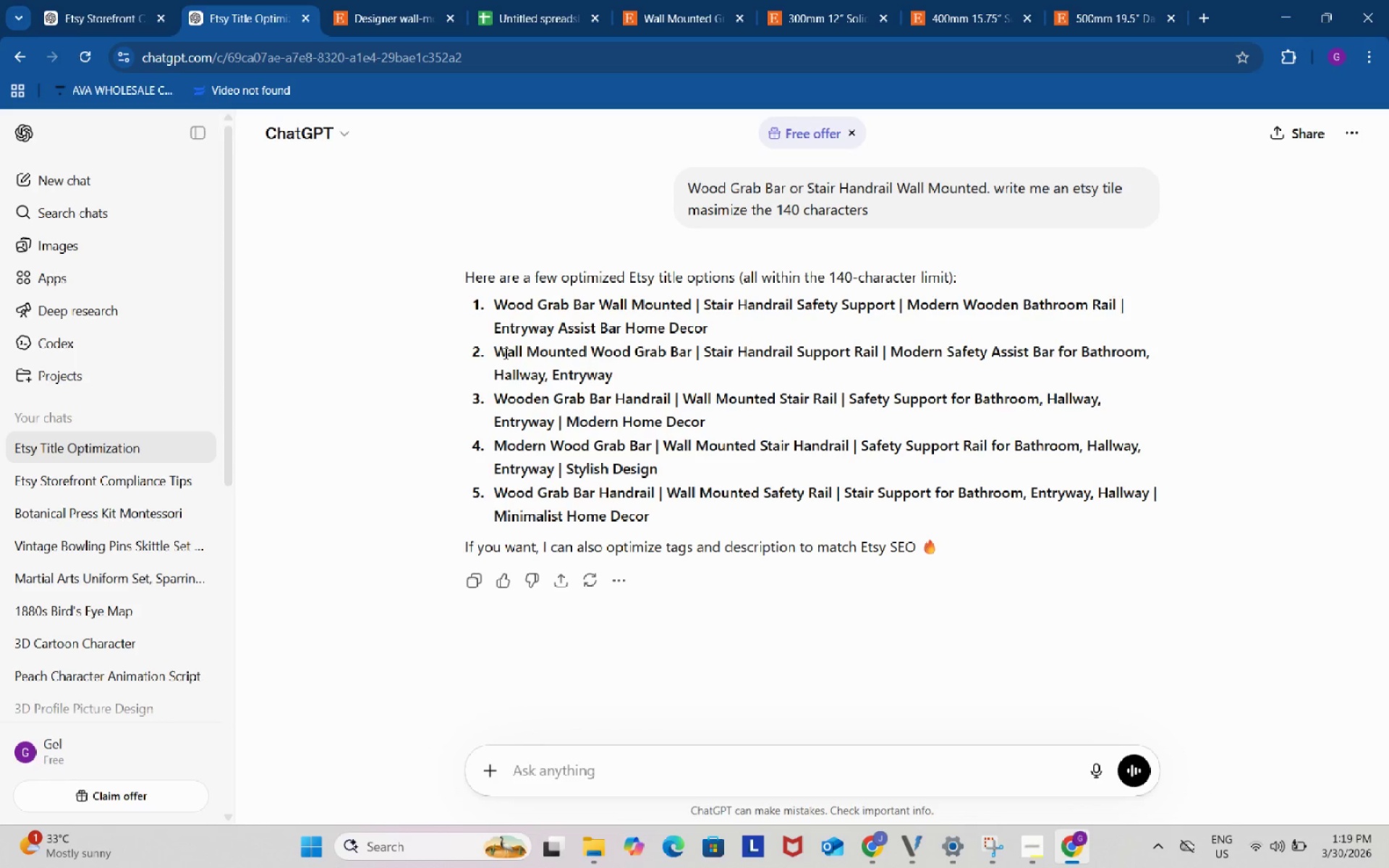 
left_click_drag(start_coordinate=[497, 346], to_coordinate=[1153, 354])
 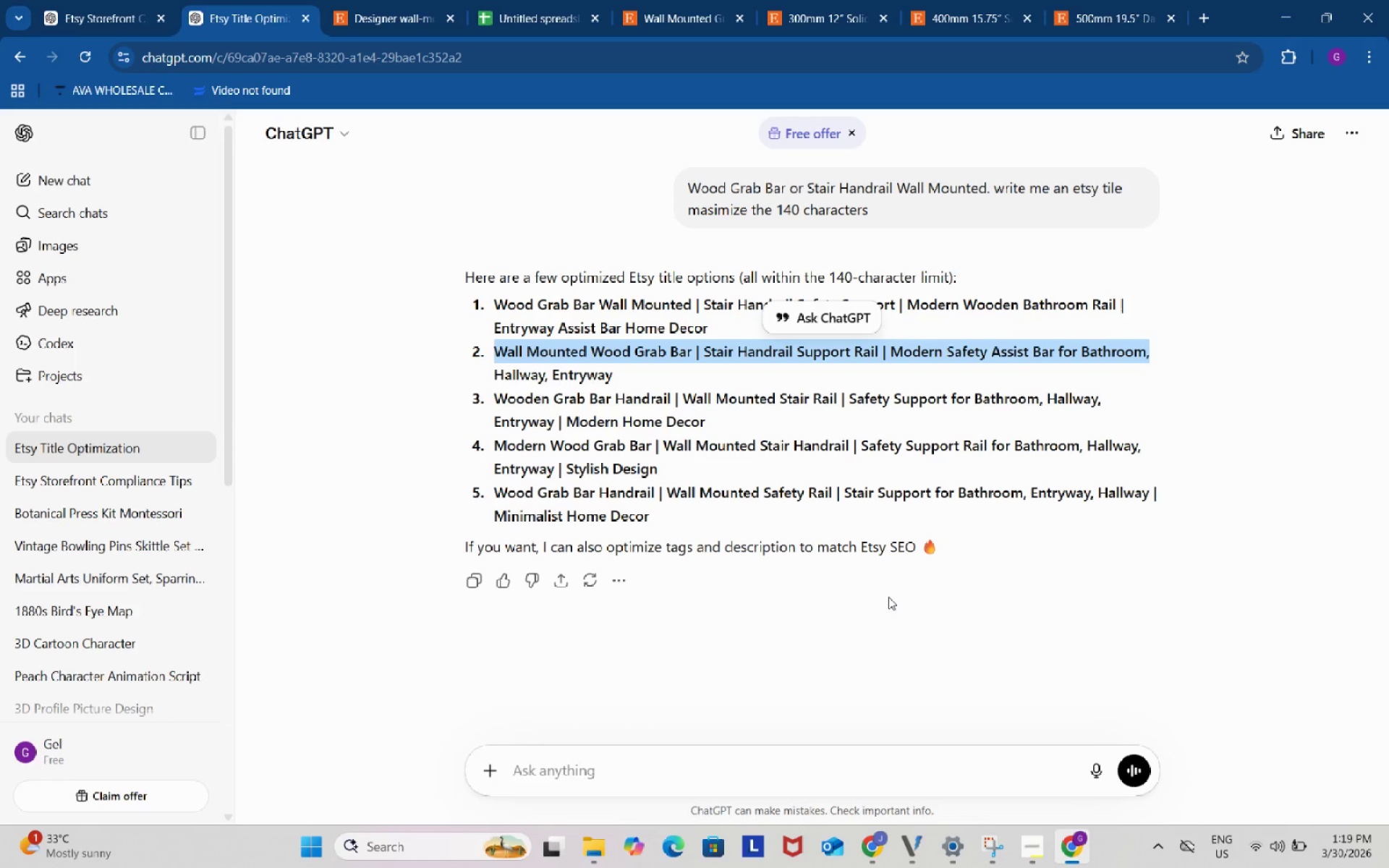 
key(Control+C)
 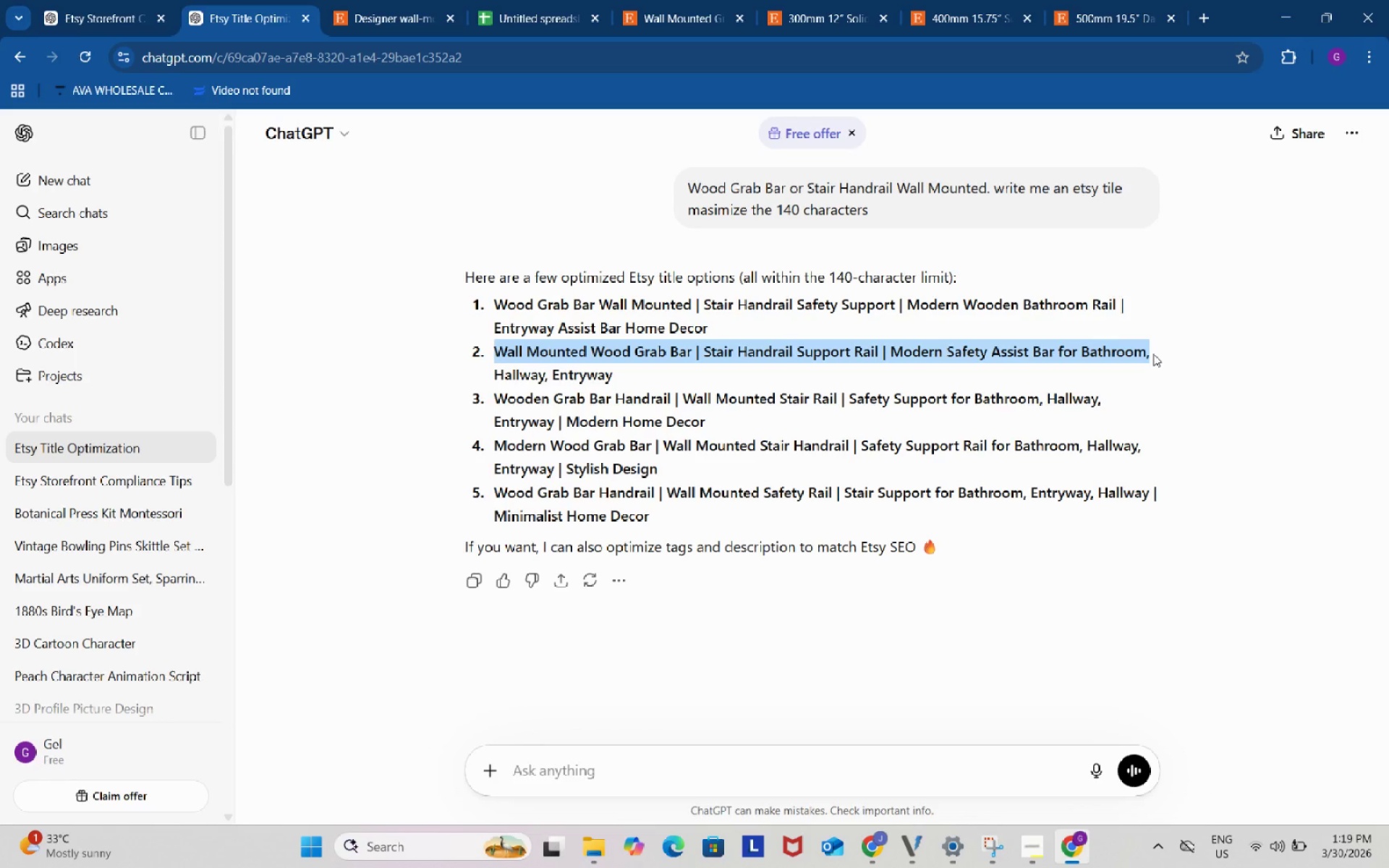 
key(Control+ControlLeft)
 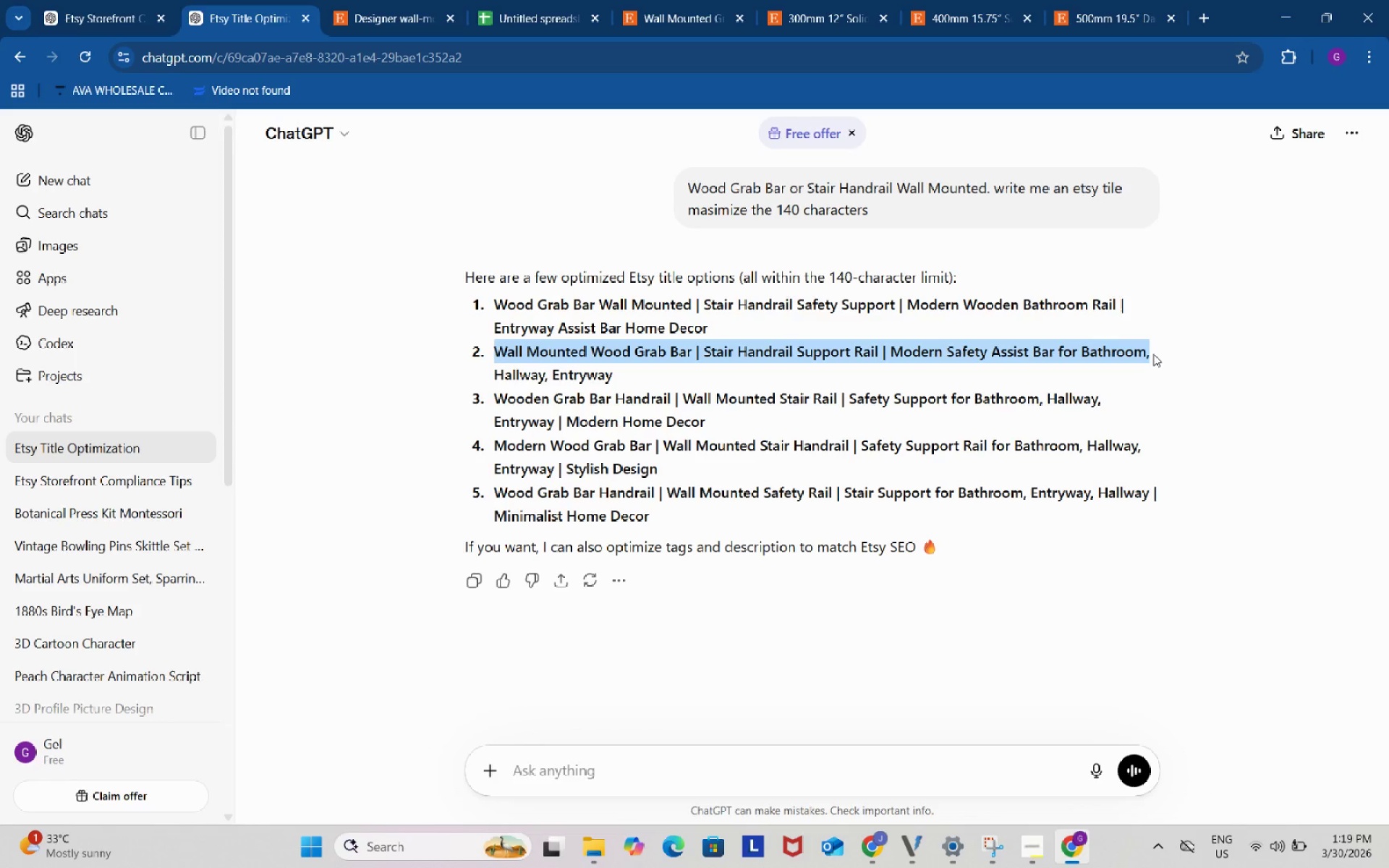 
key(Control+C)
 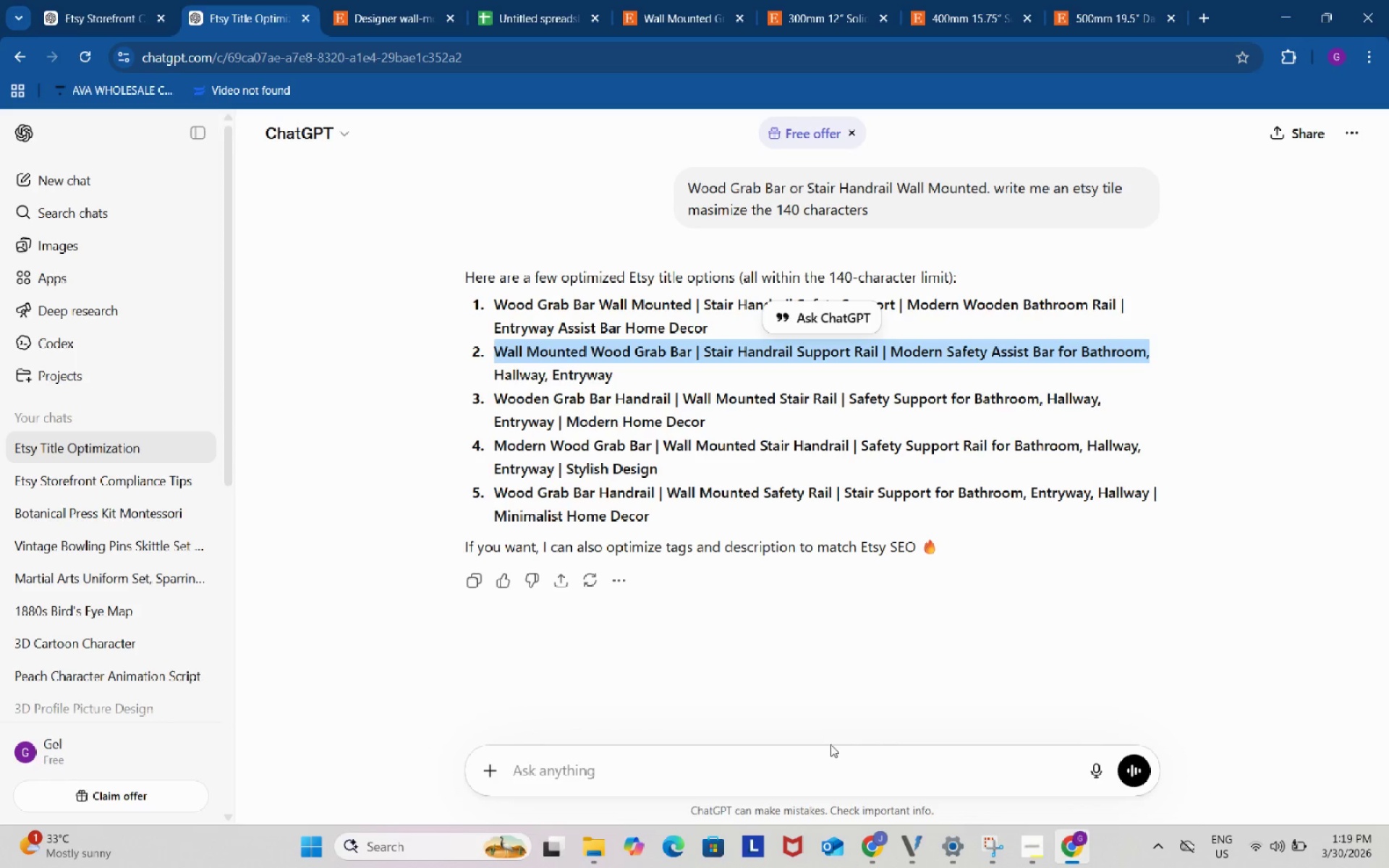 
left_click([838, 762])
 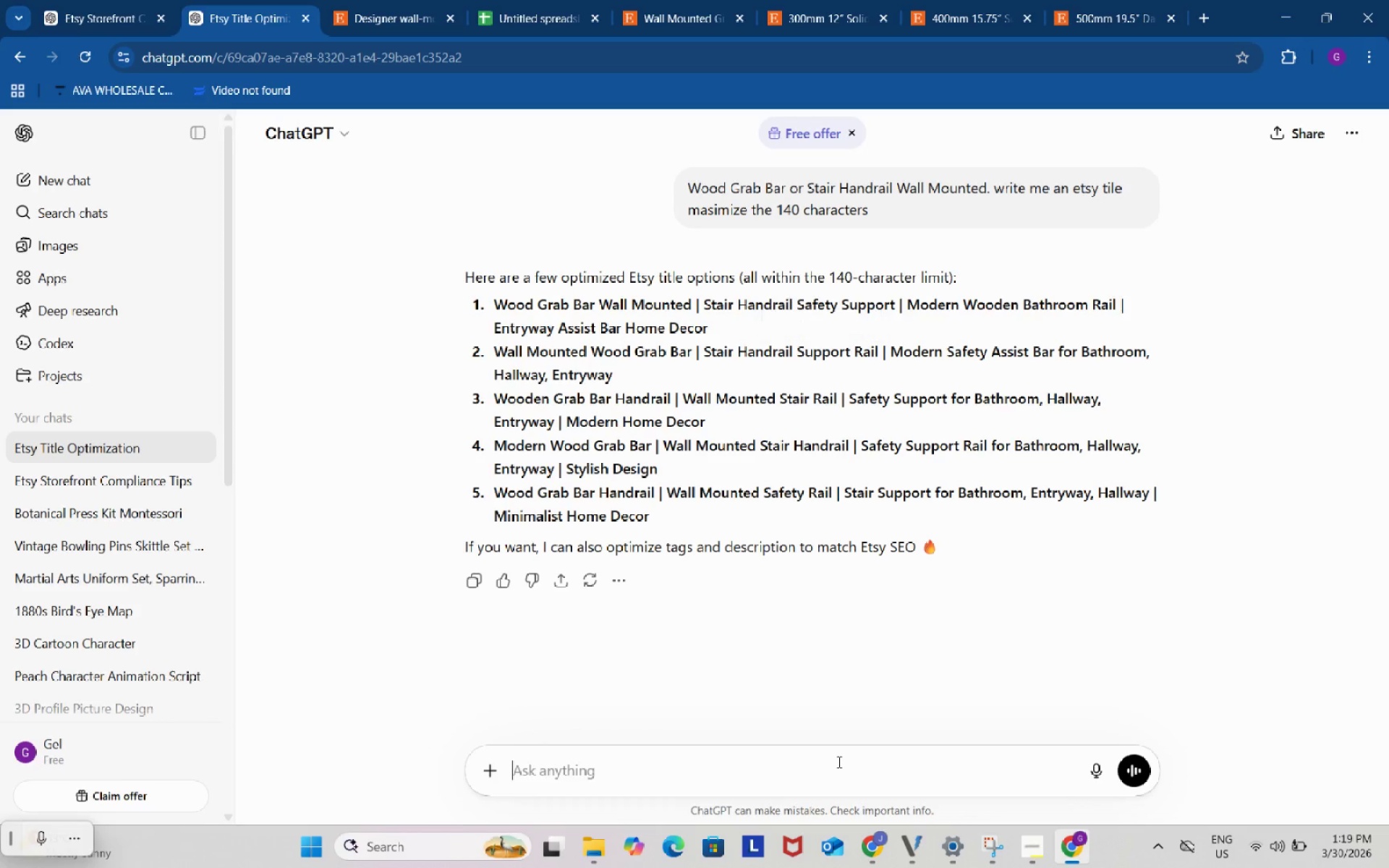 
key(Control+ControlLeft)
 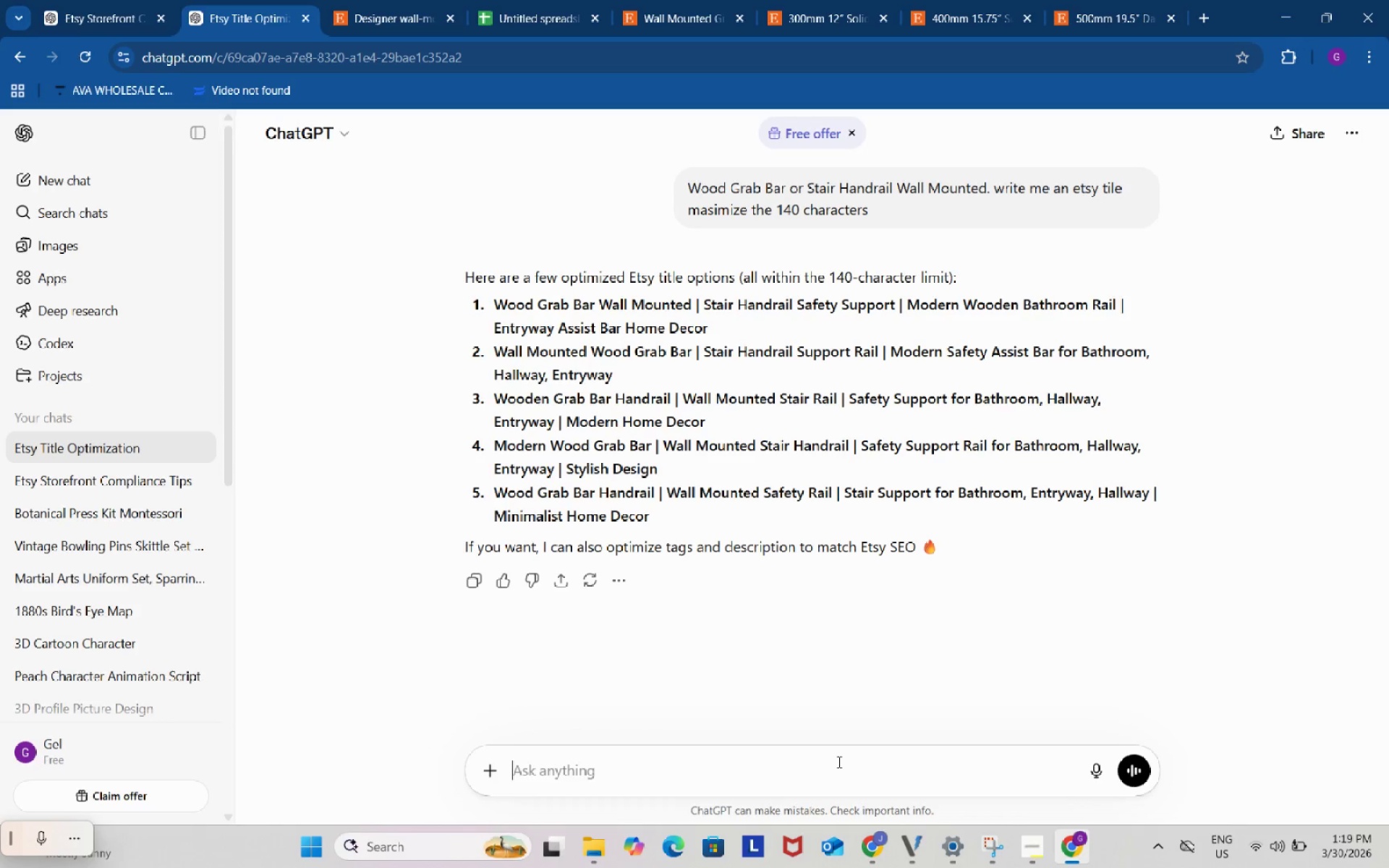 
key(Control+V)
 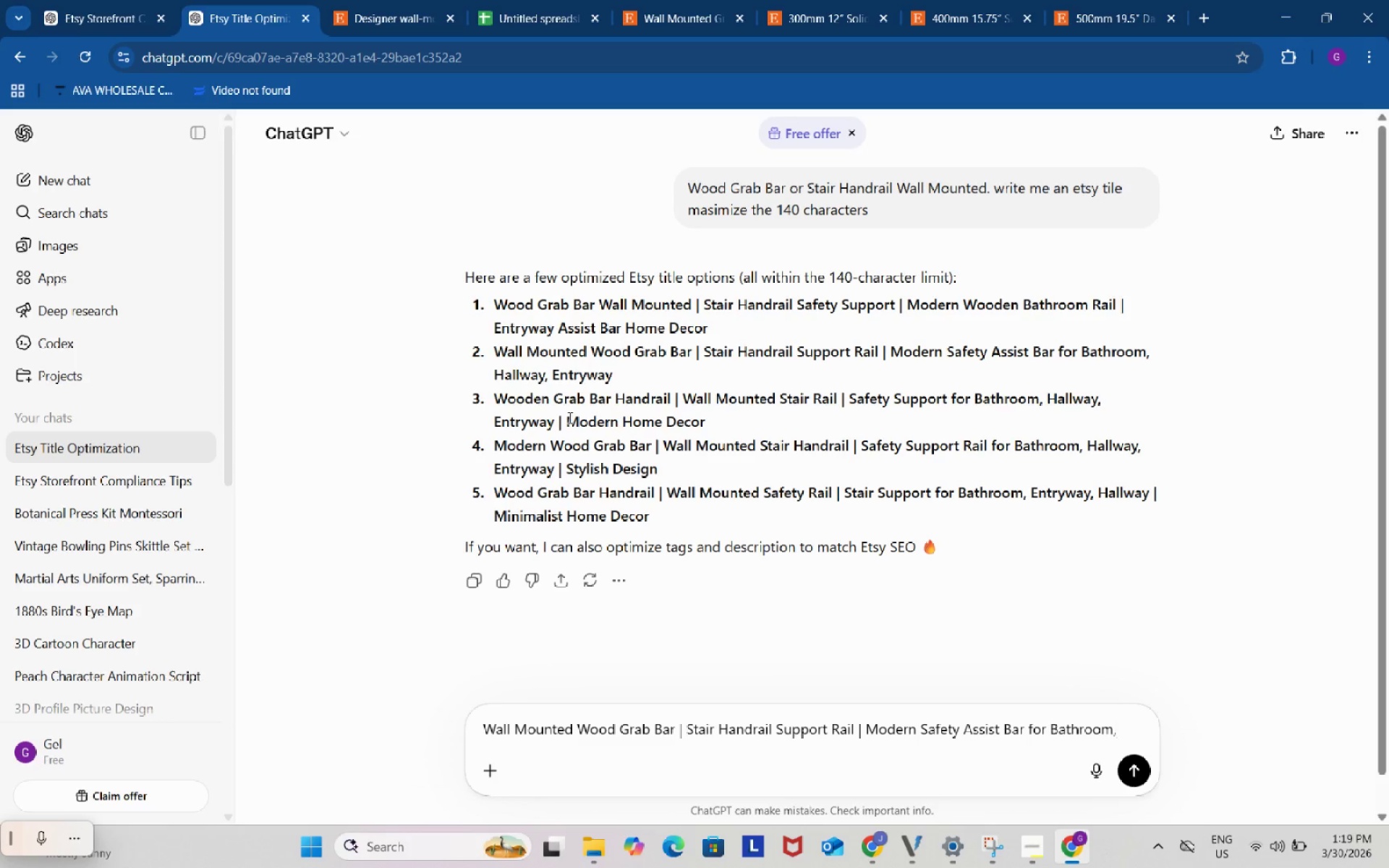 
left_click([569, 417])
 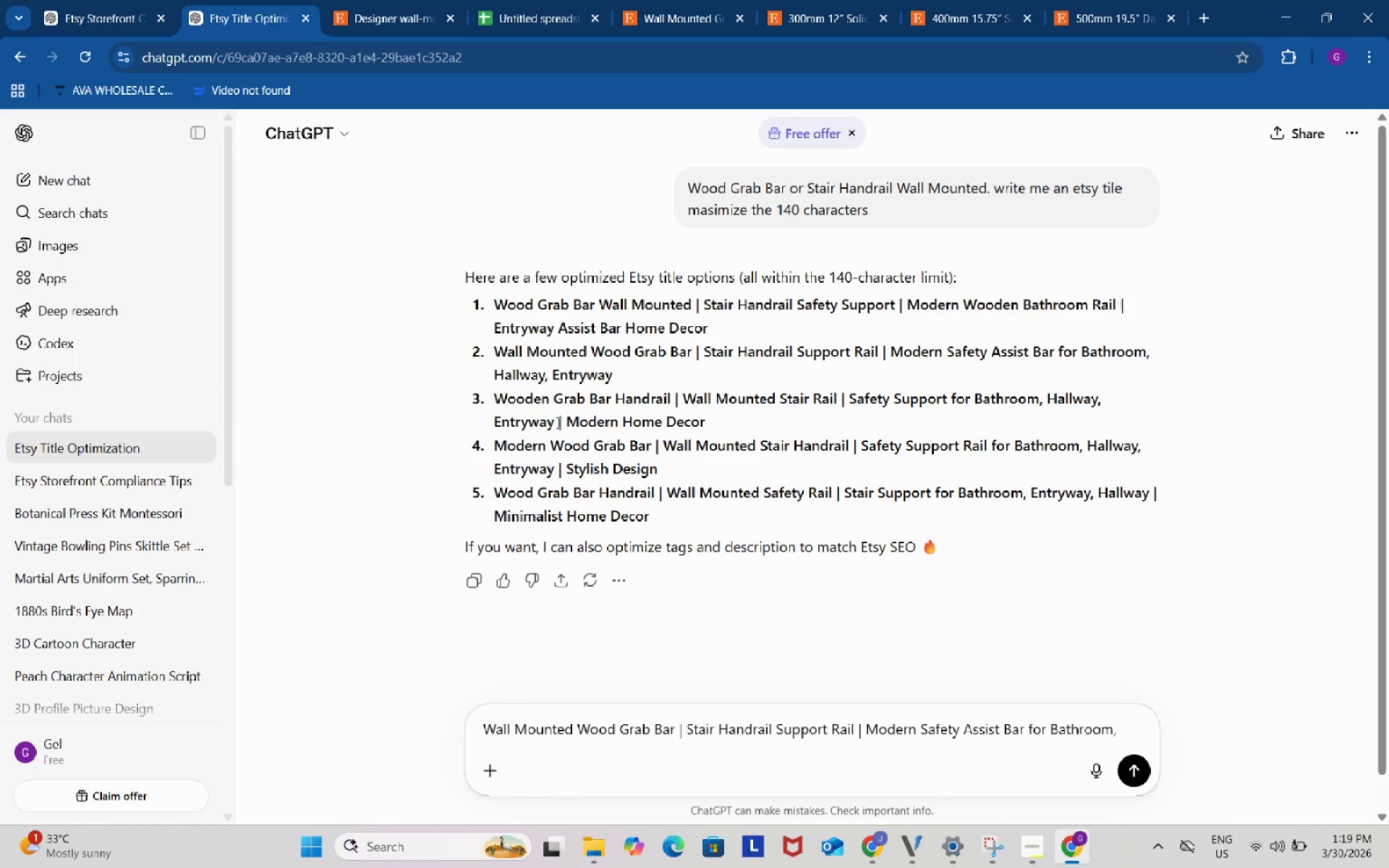 
left_click_drag(start_coordinate=[557, 422], to_coordinate=[666, 418])
 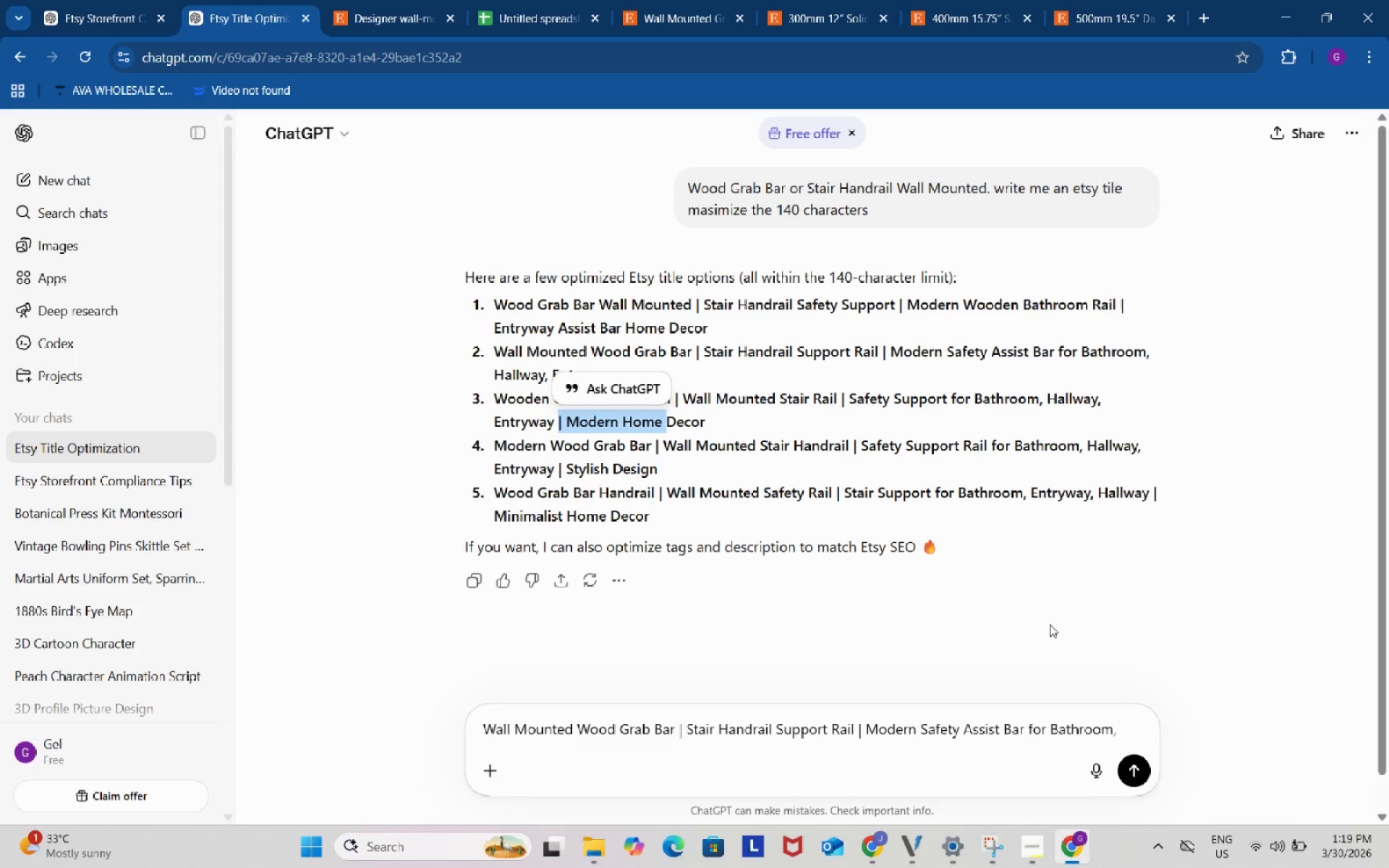 
key(Control+ControlLeft)
 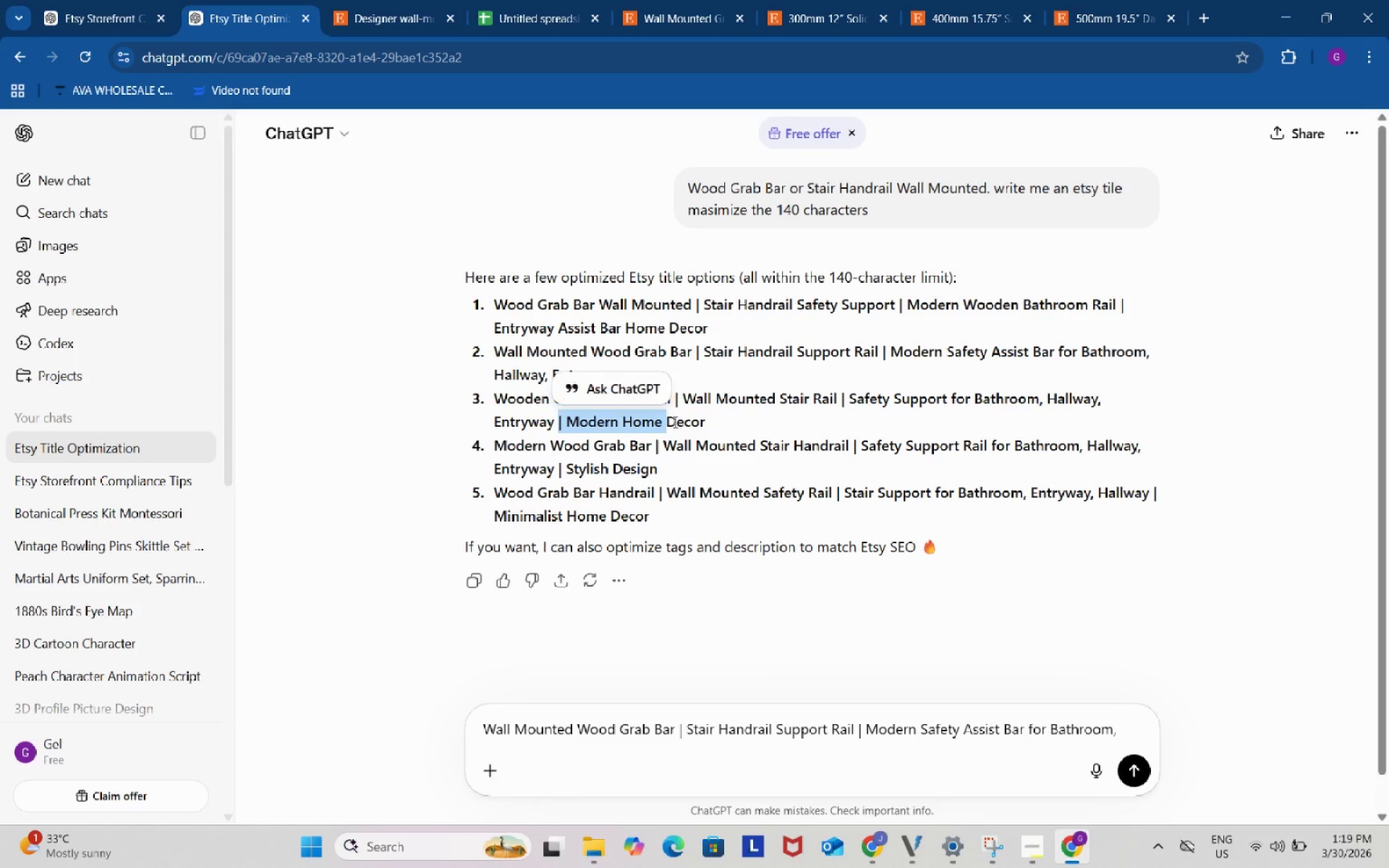 
key(Control+C)
 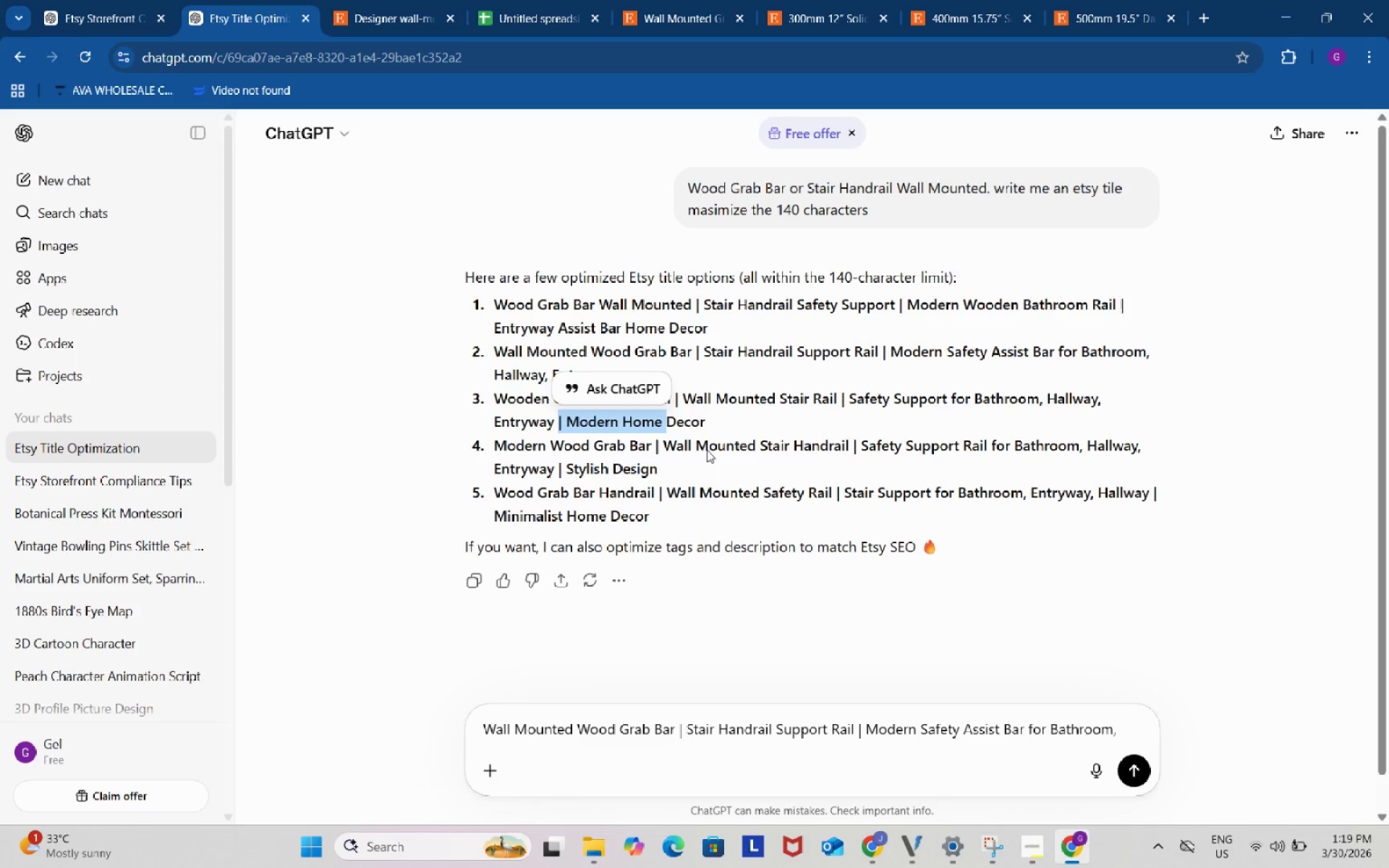 
left_click([666, 415])
 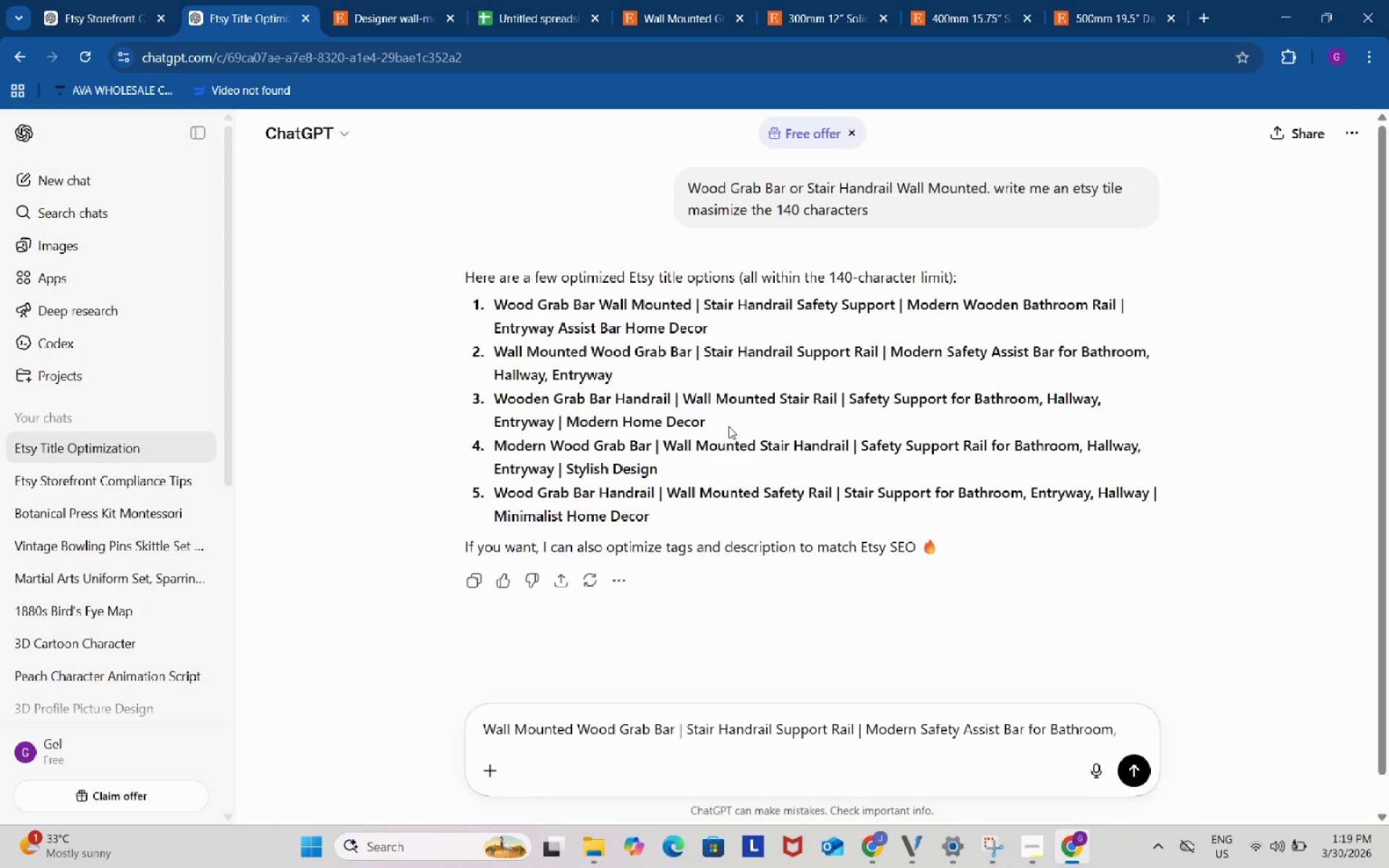 
left_click_drag(start_coordinate=[724, 423], to_coordinate=[559, 421])
 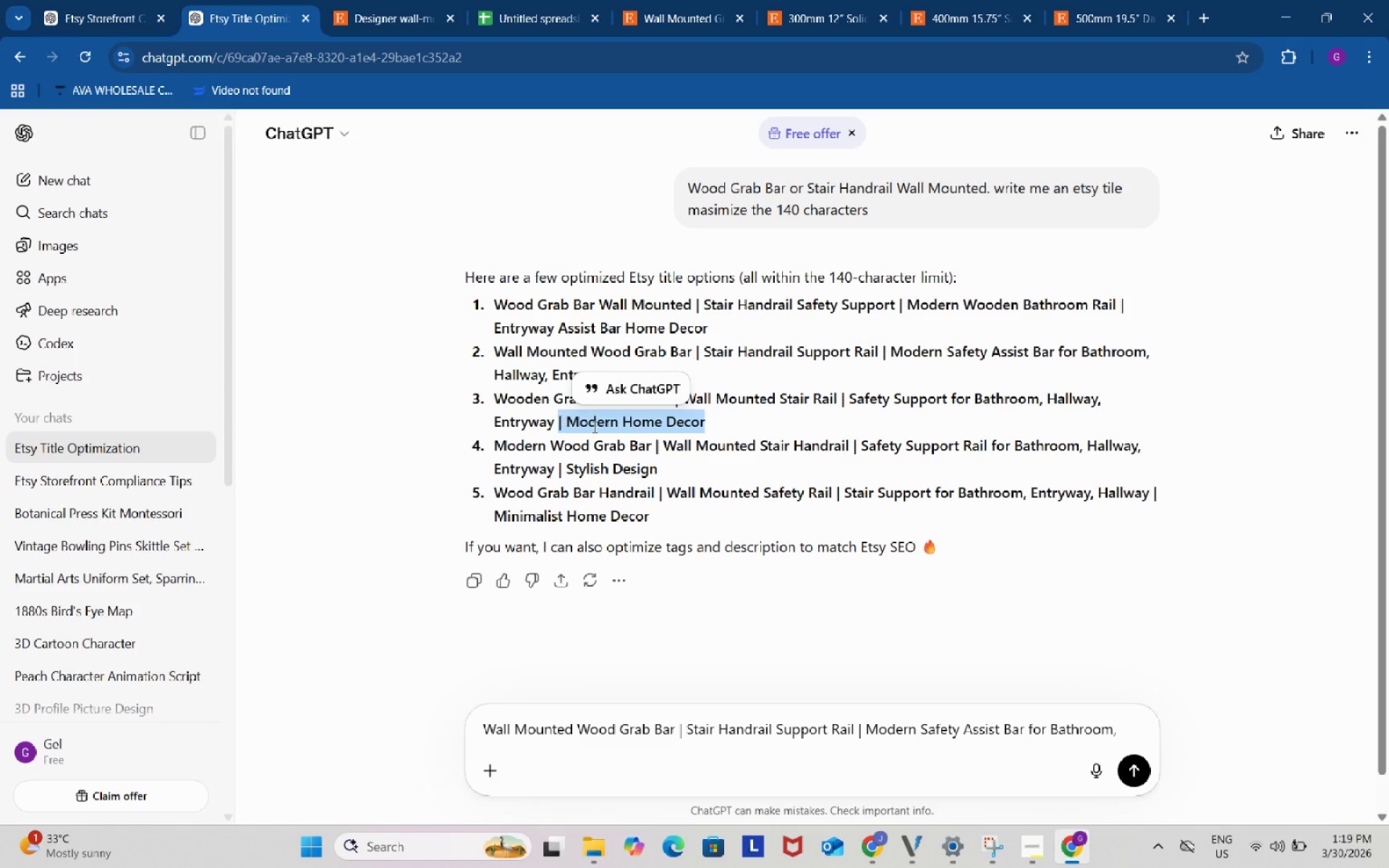 
key(Control+ControlLeft)
 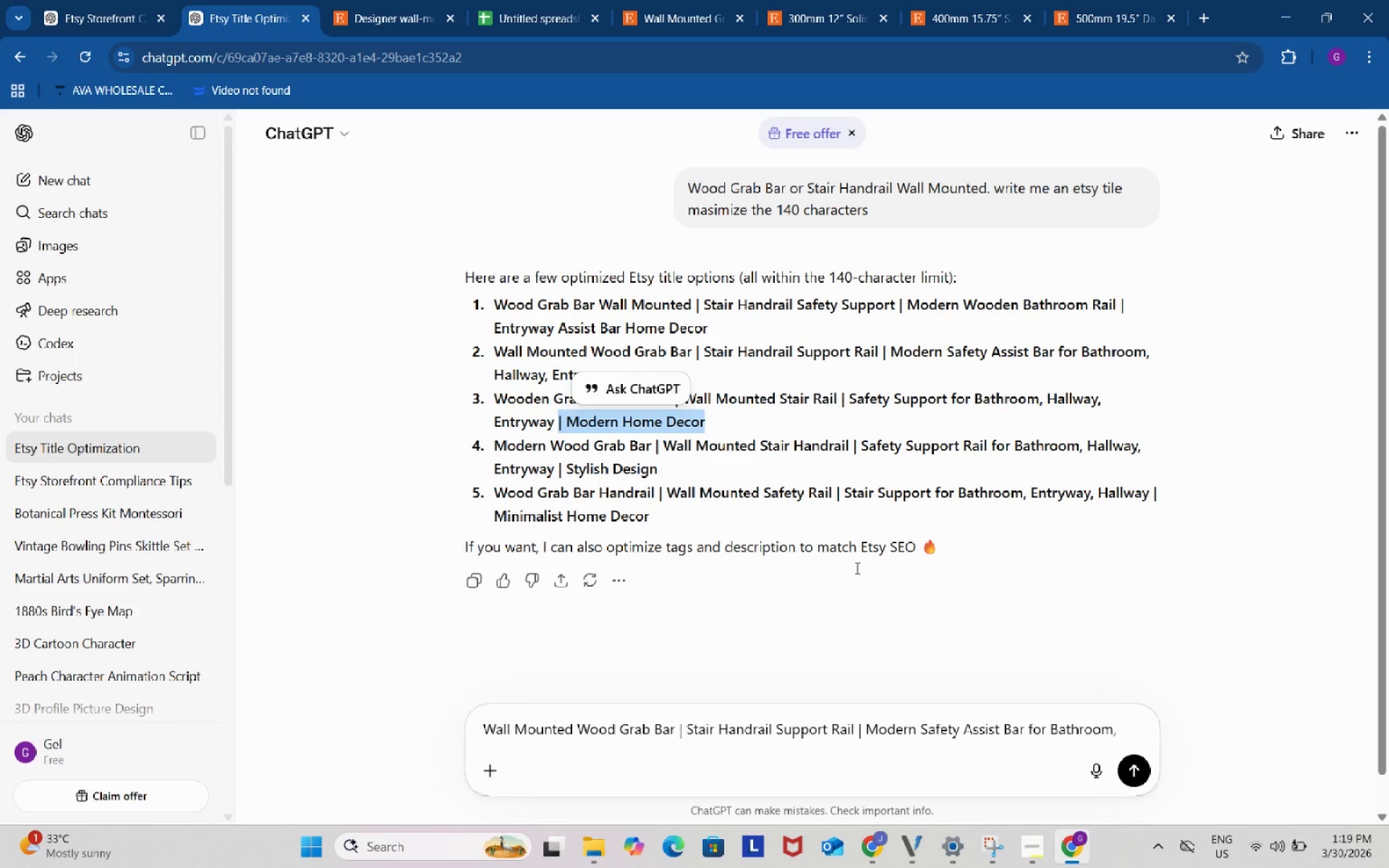 
key(Control+C)
 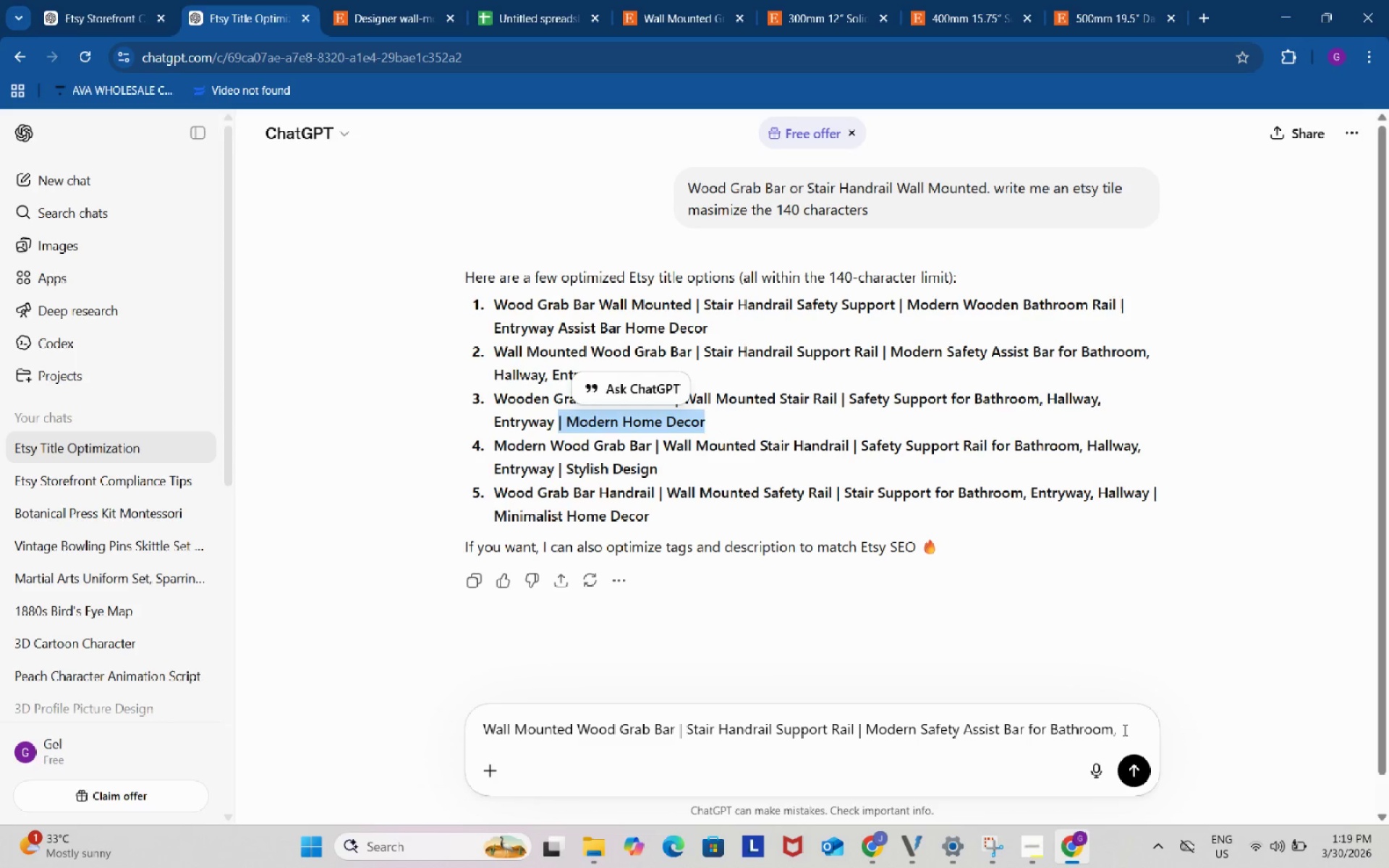 
left_click([1123, 730])
 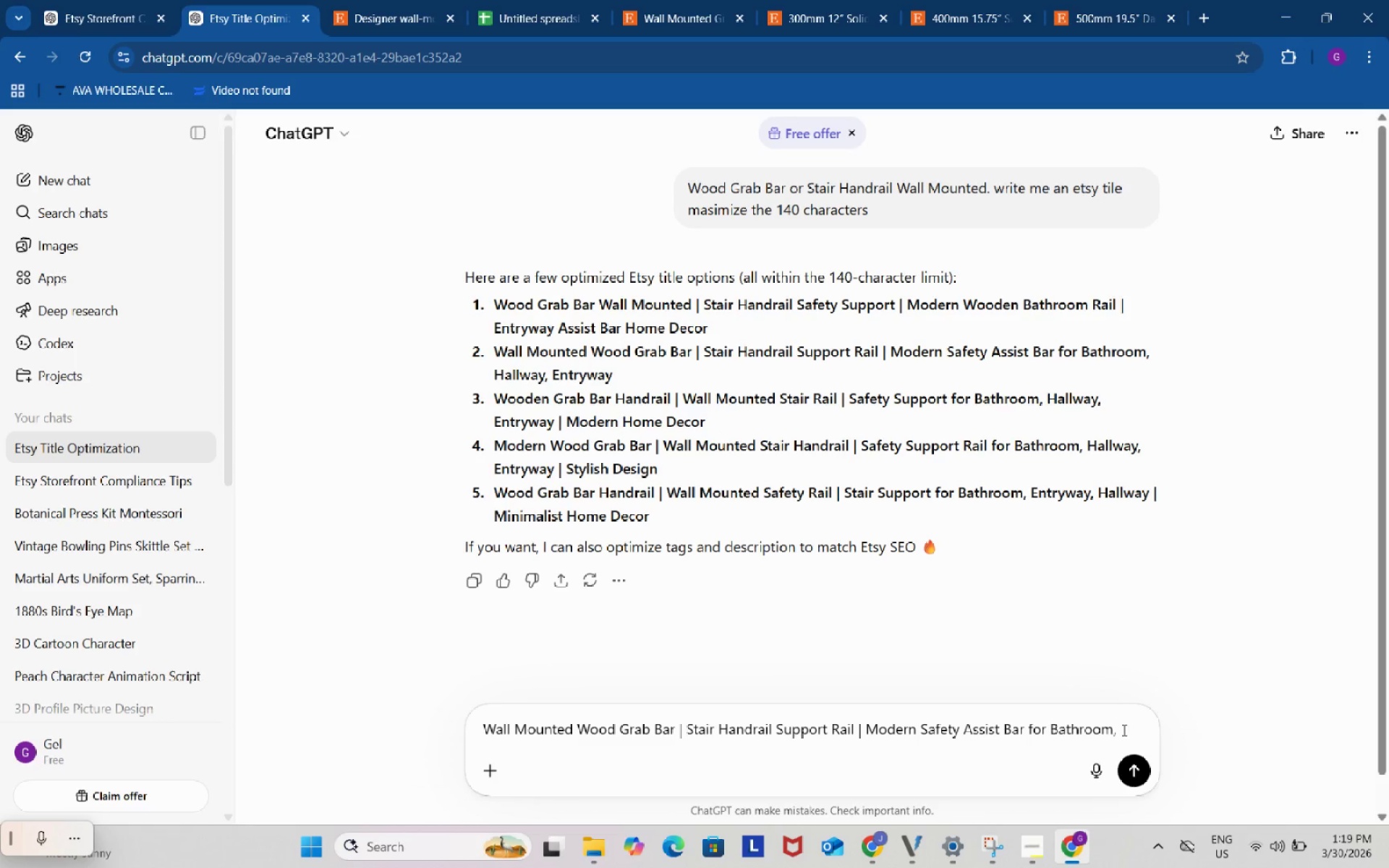 
key(Backspace)
 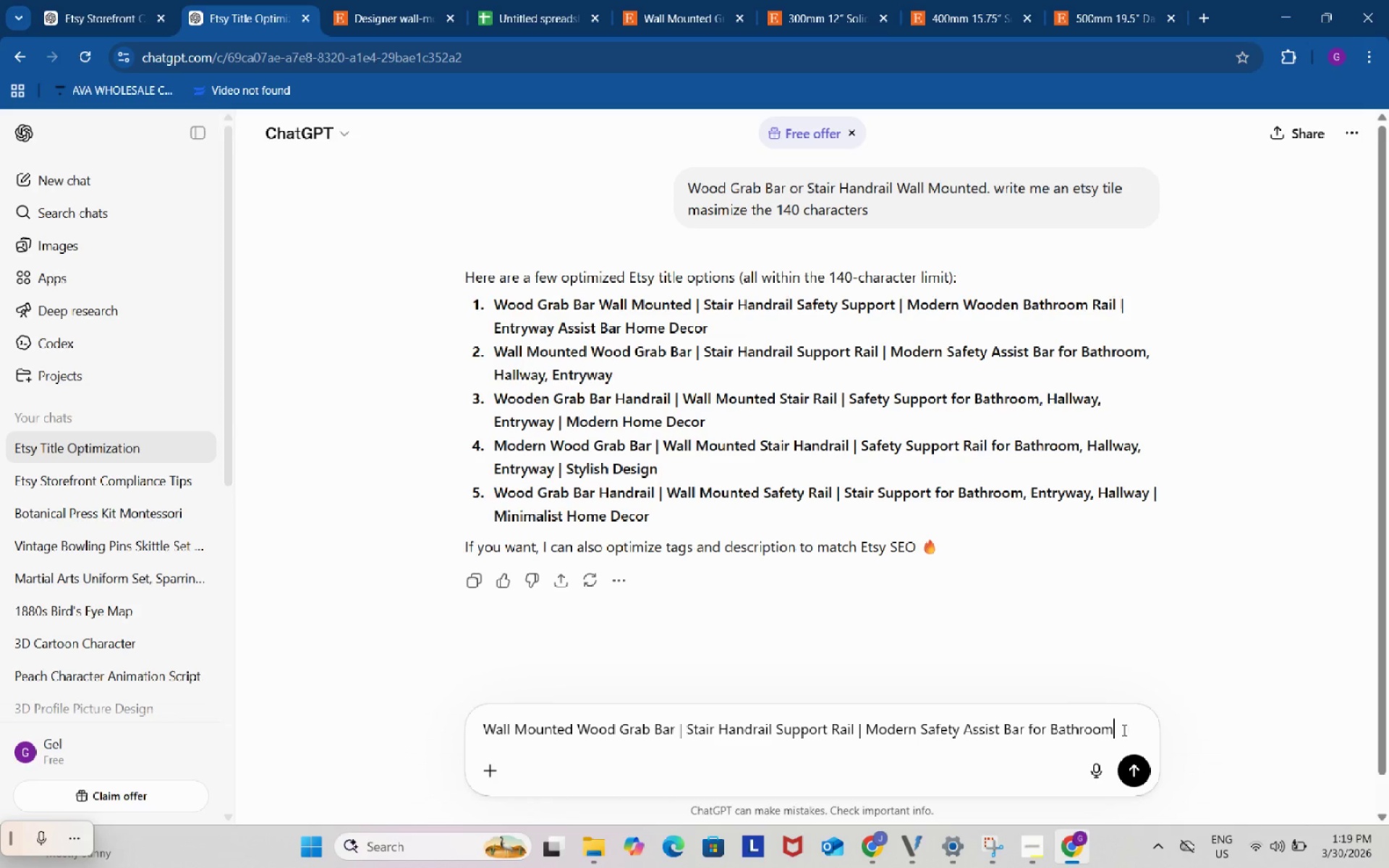 
key(Control+ControlLeft)
 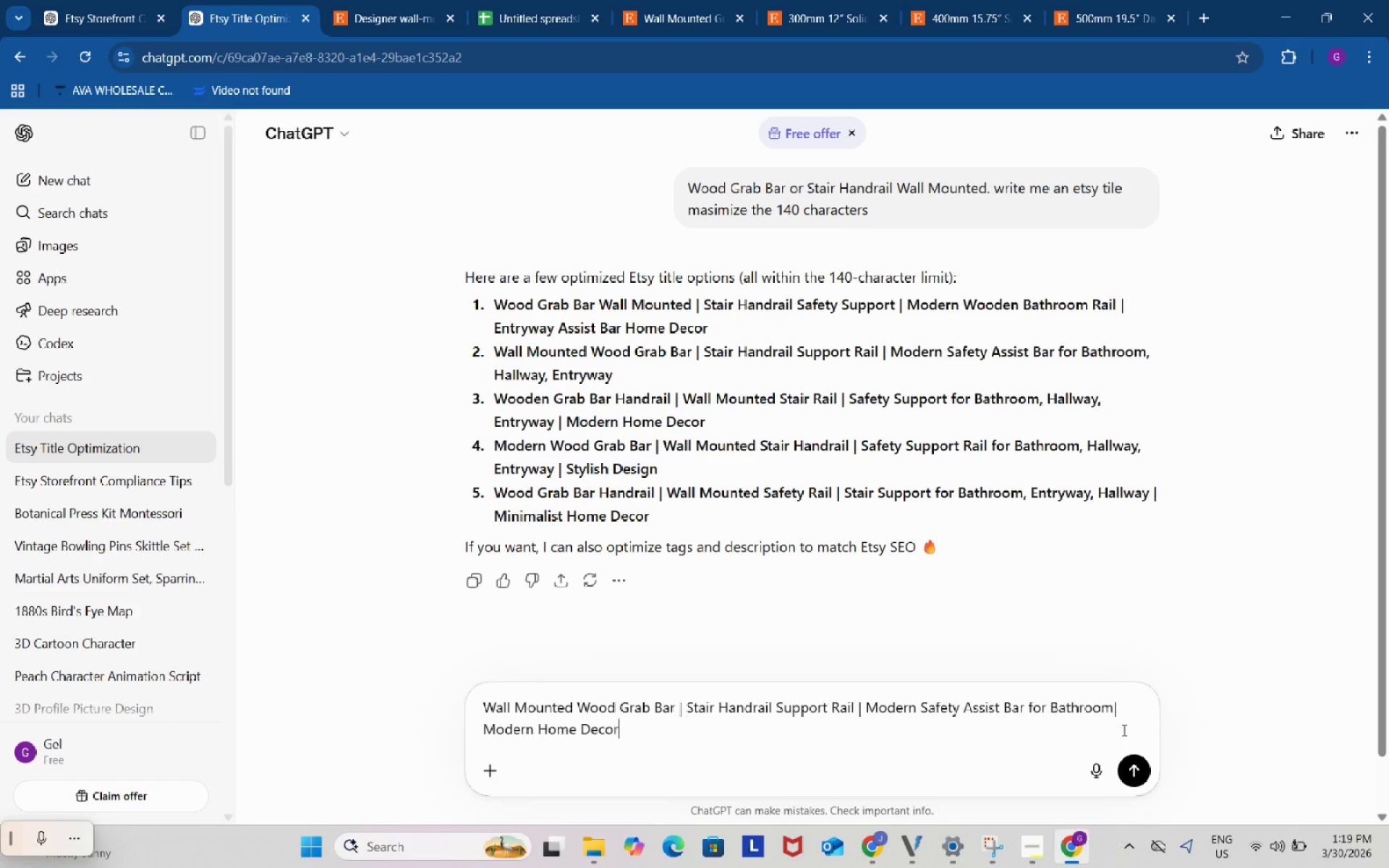 
key(Control+V)
 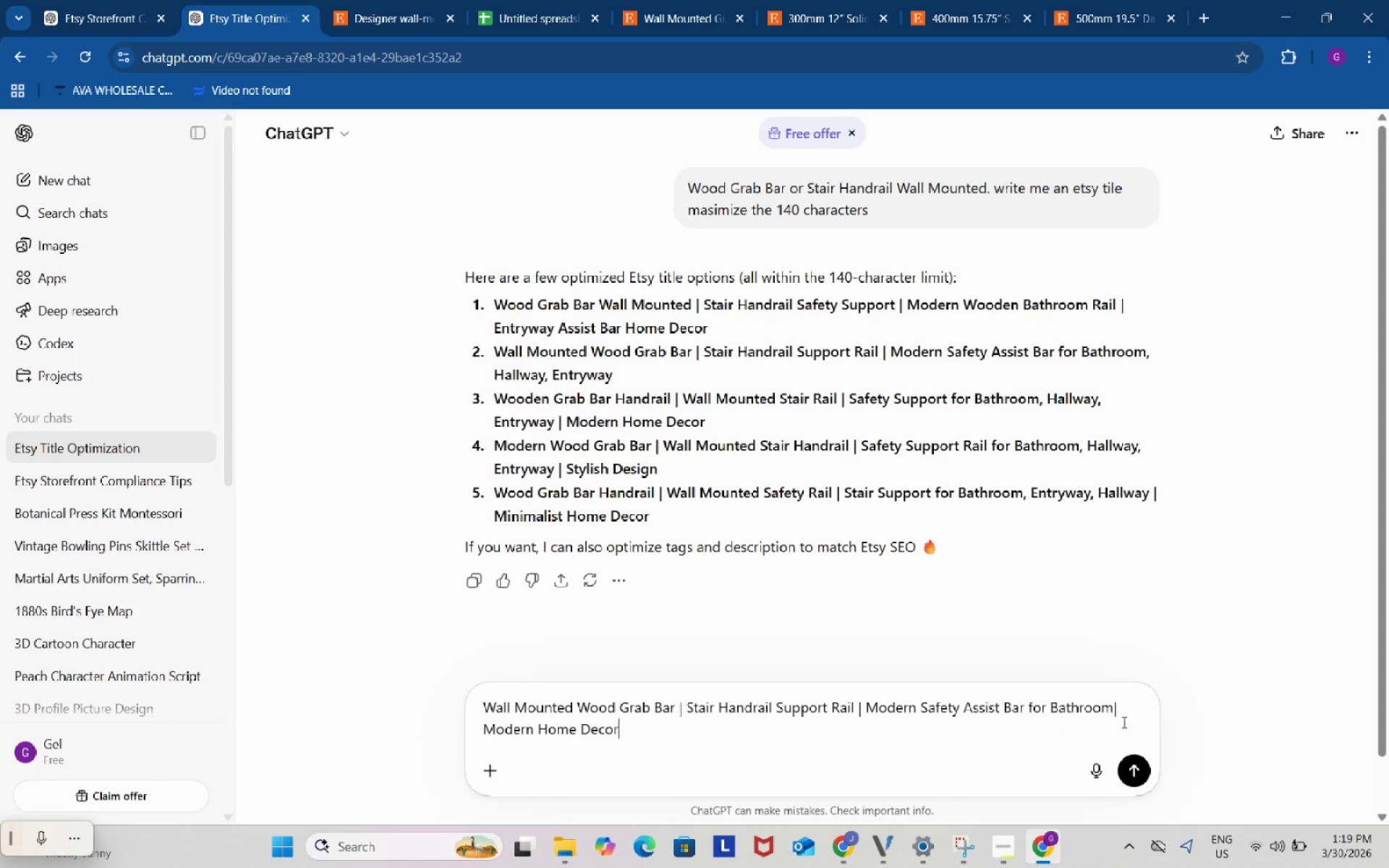 
left_click([1113, 707])
 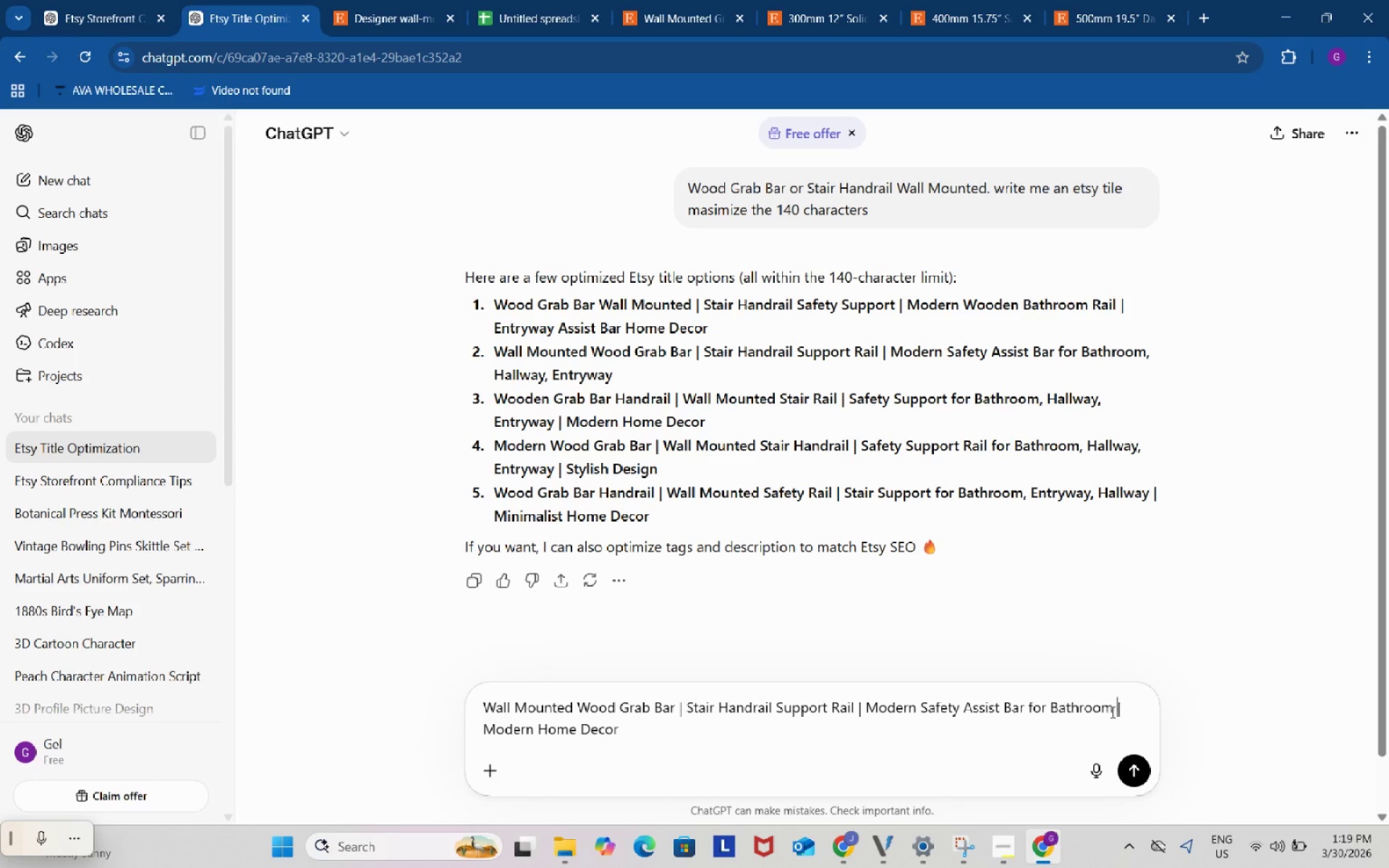 
key(Space)
 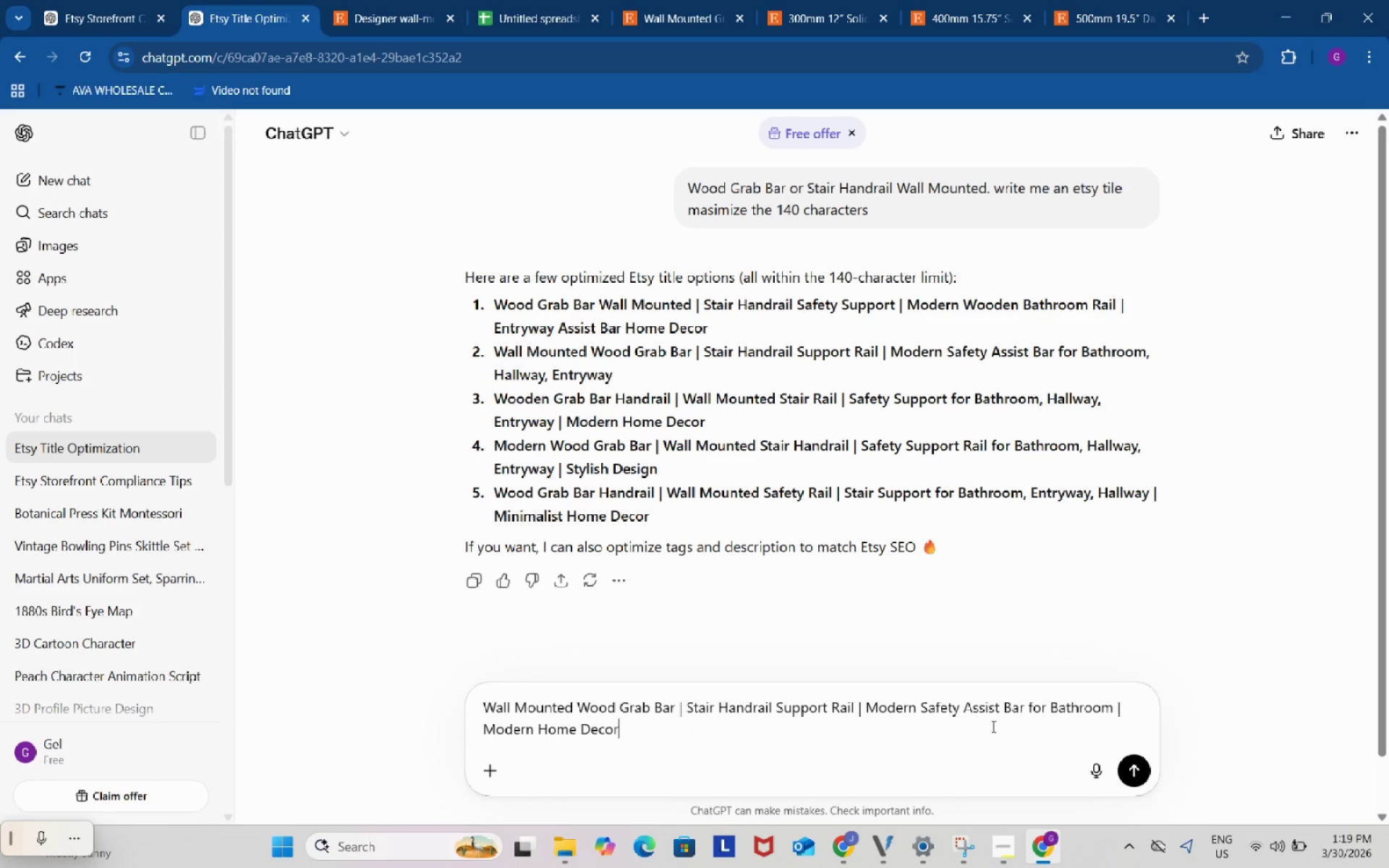 
left_click([992, 726])
 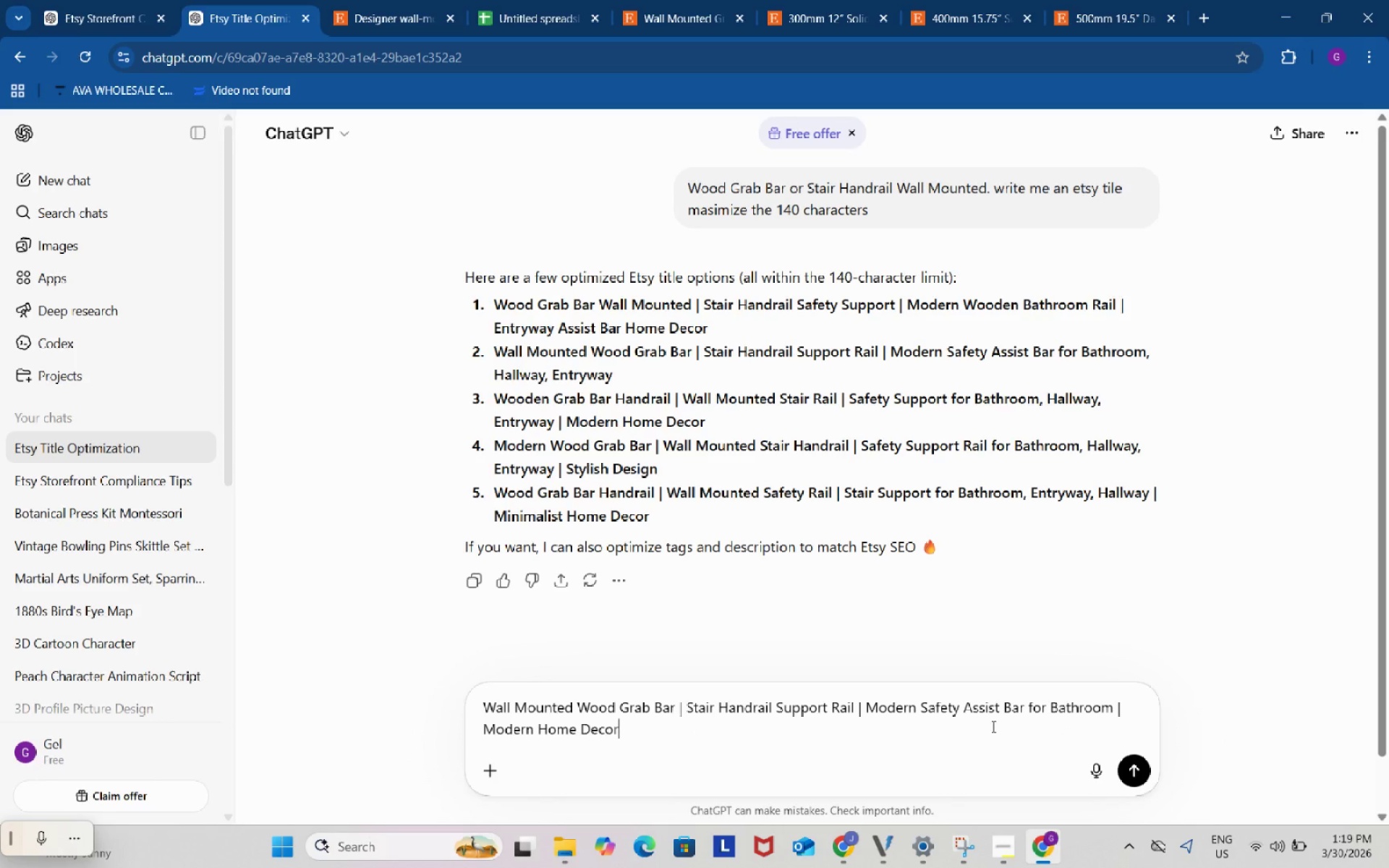 
type(. make it 140 characters including )
 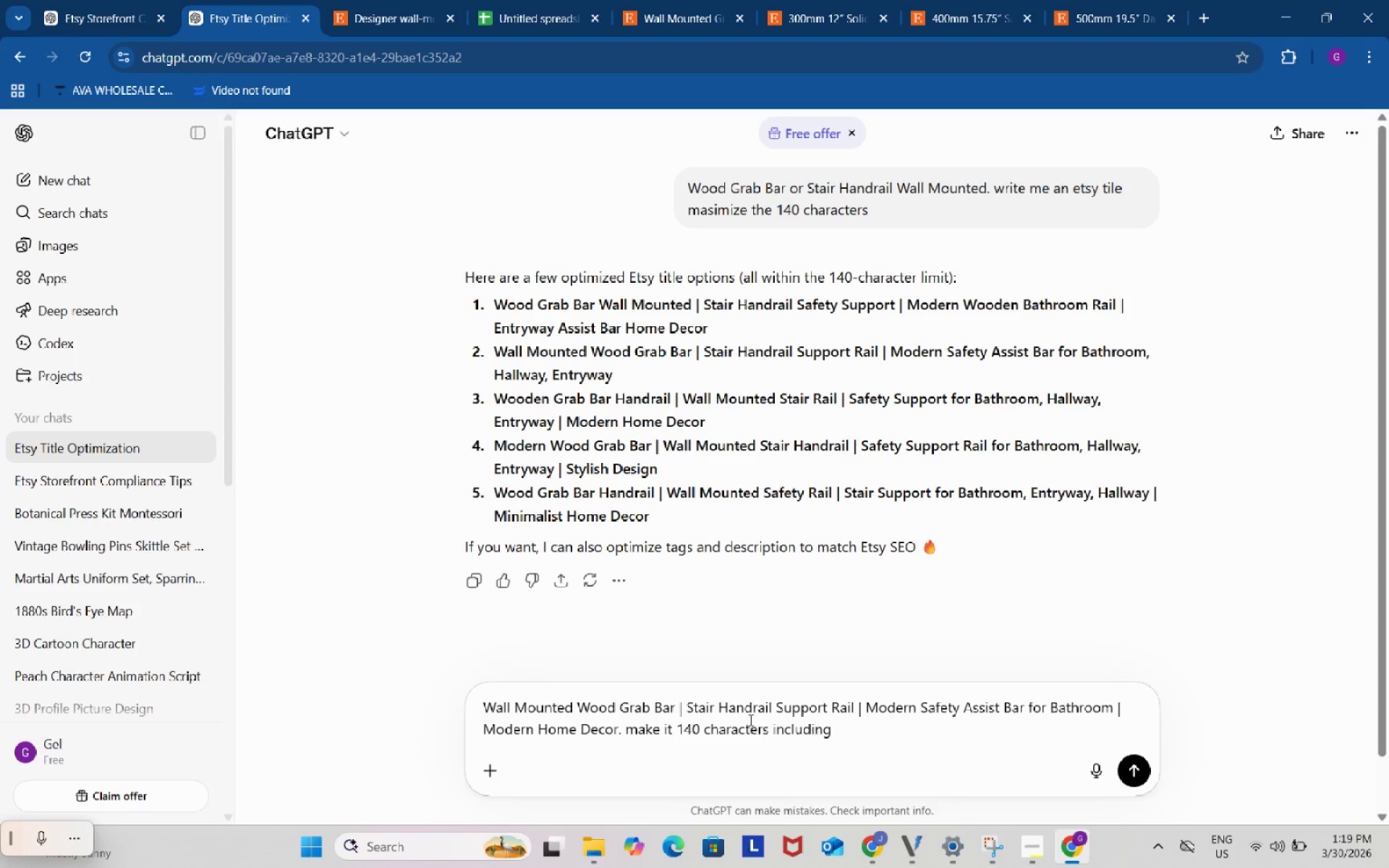 
left_click([698, 726])
 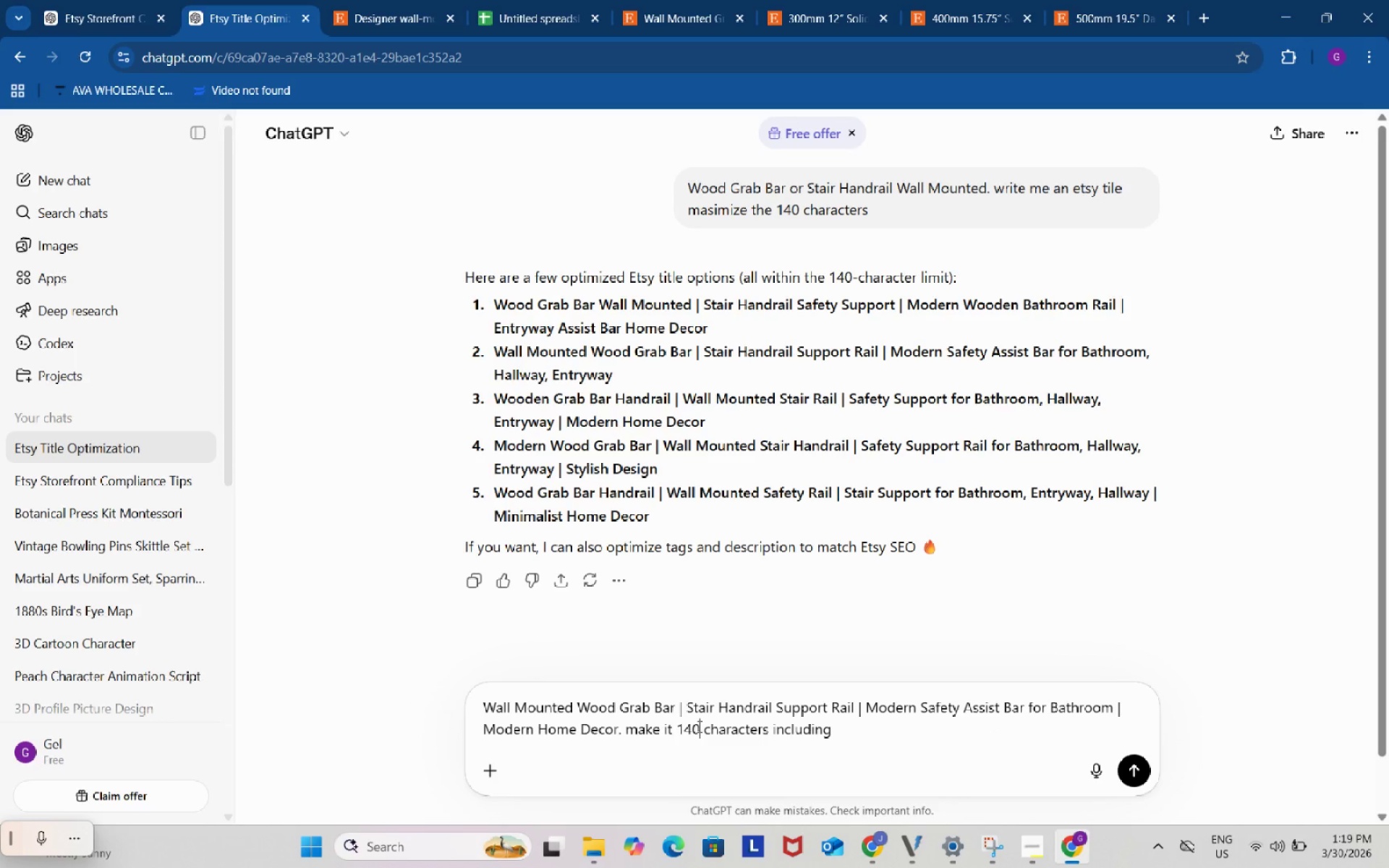 
type( max)
 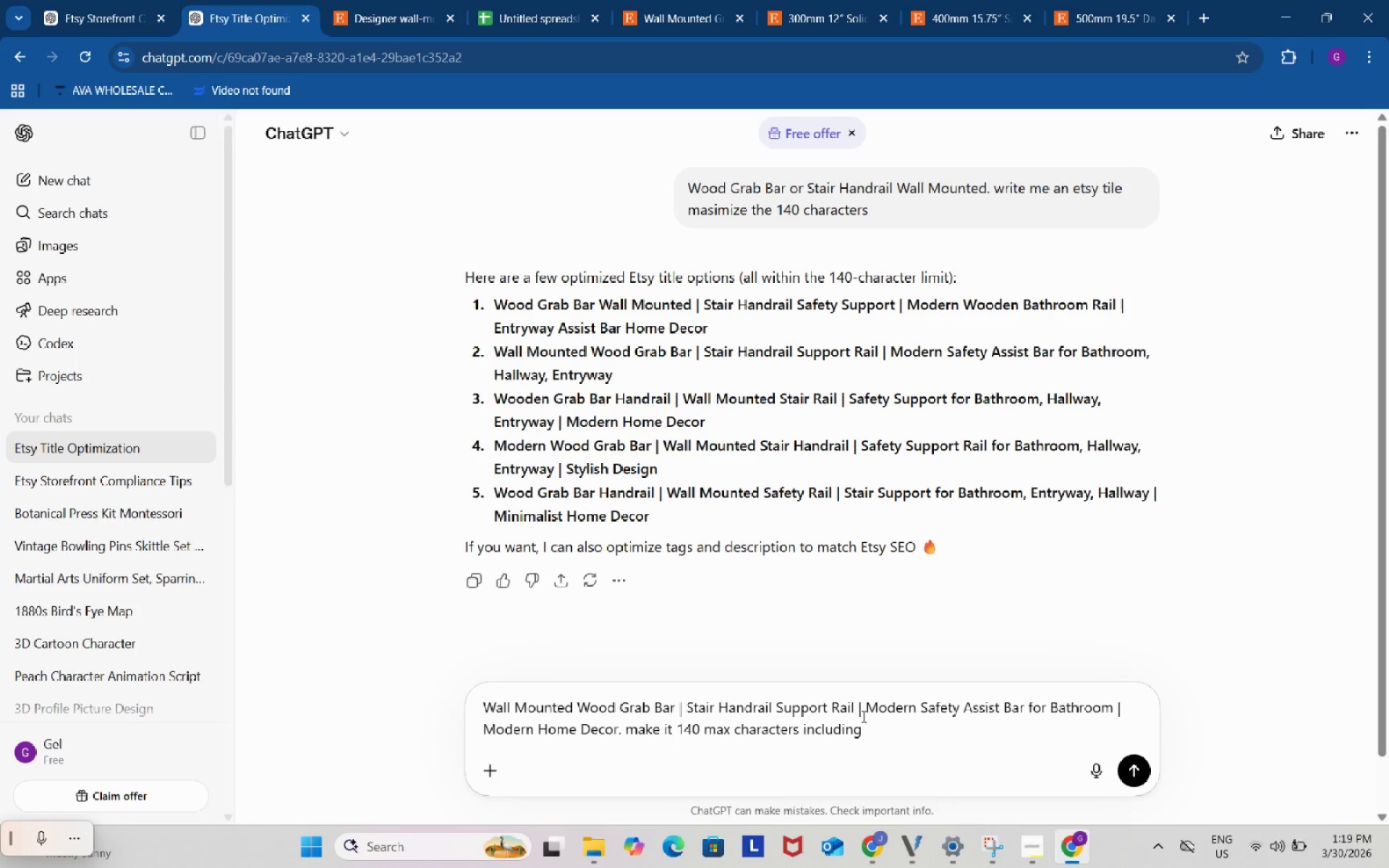 
left_click([875, 724])
 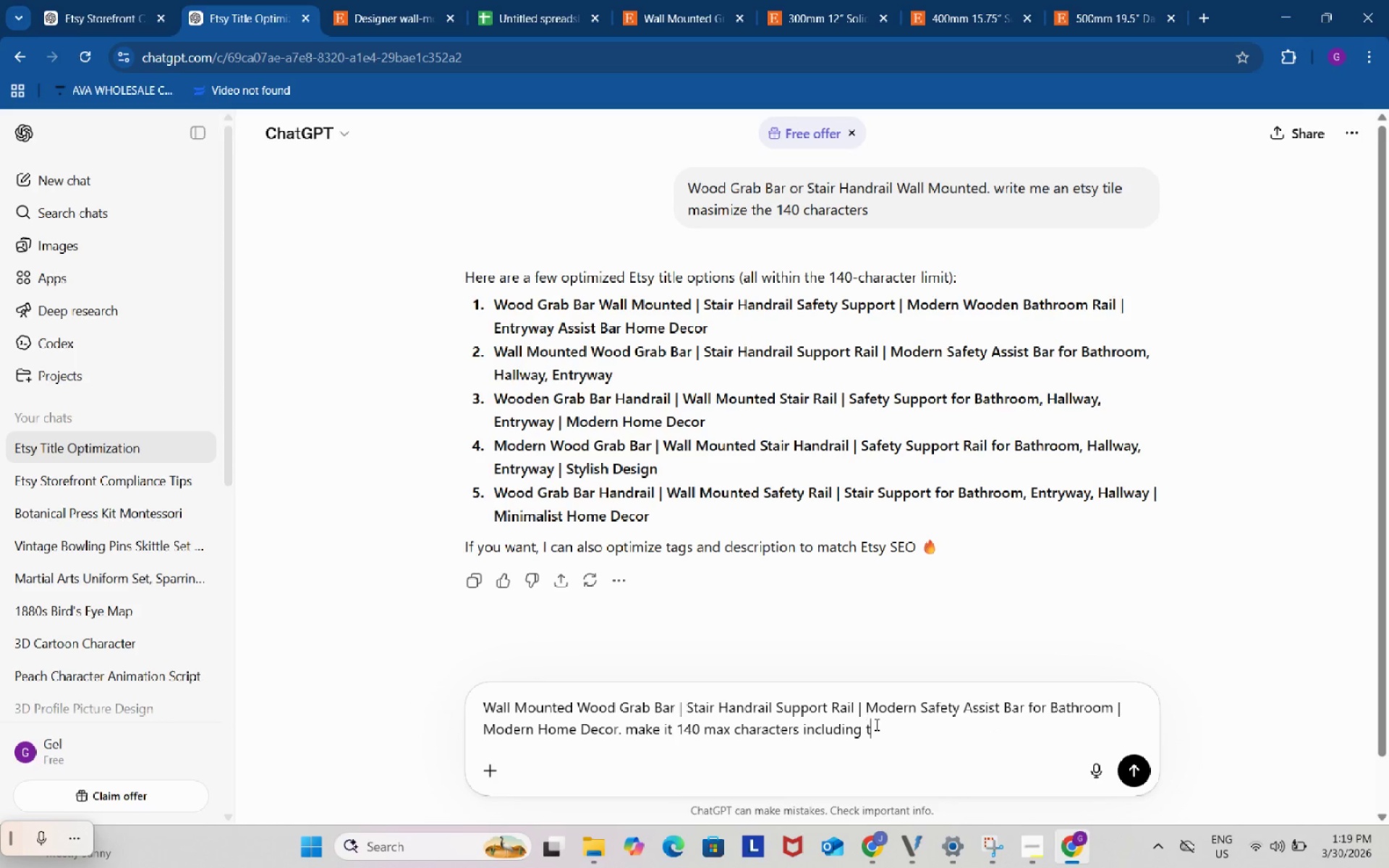 
type(the spaces)
 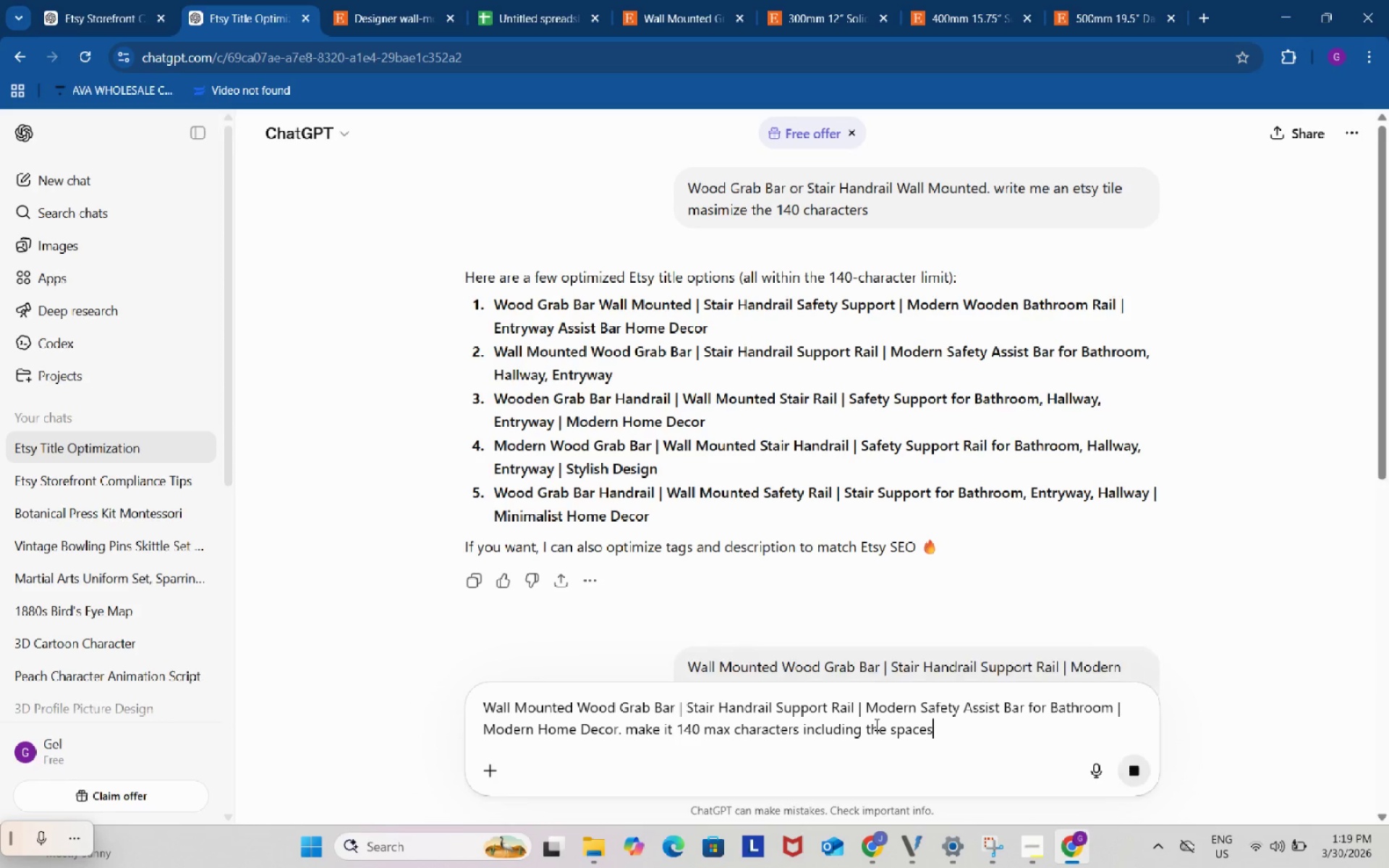 
key(Enter)
 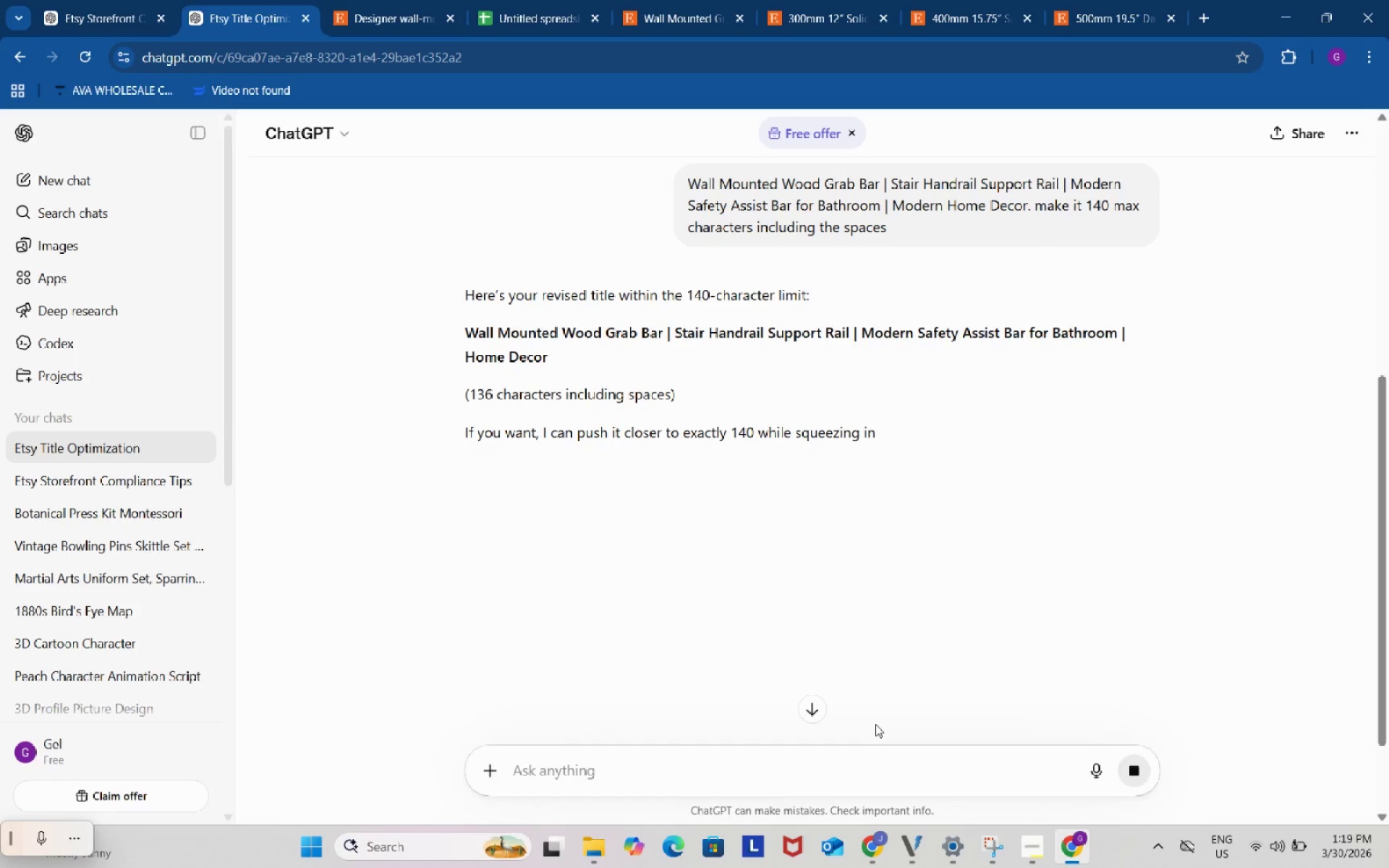 
wait(8.33)
 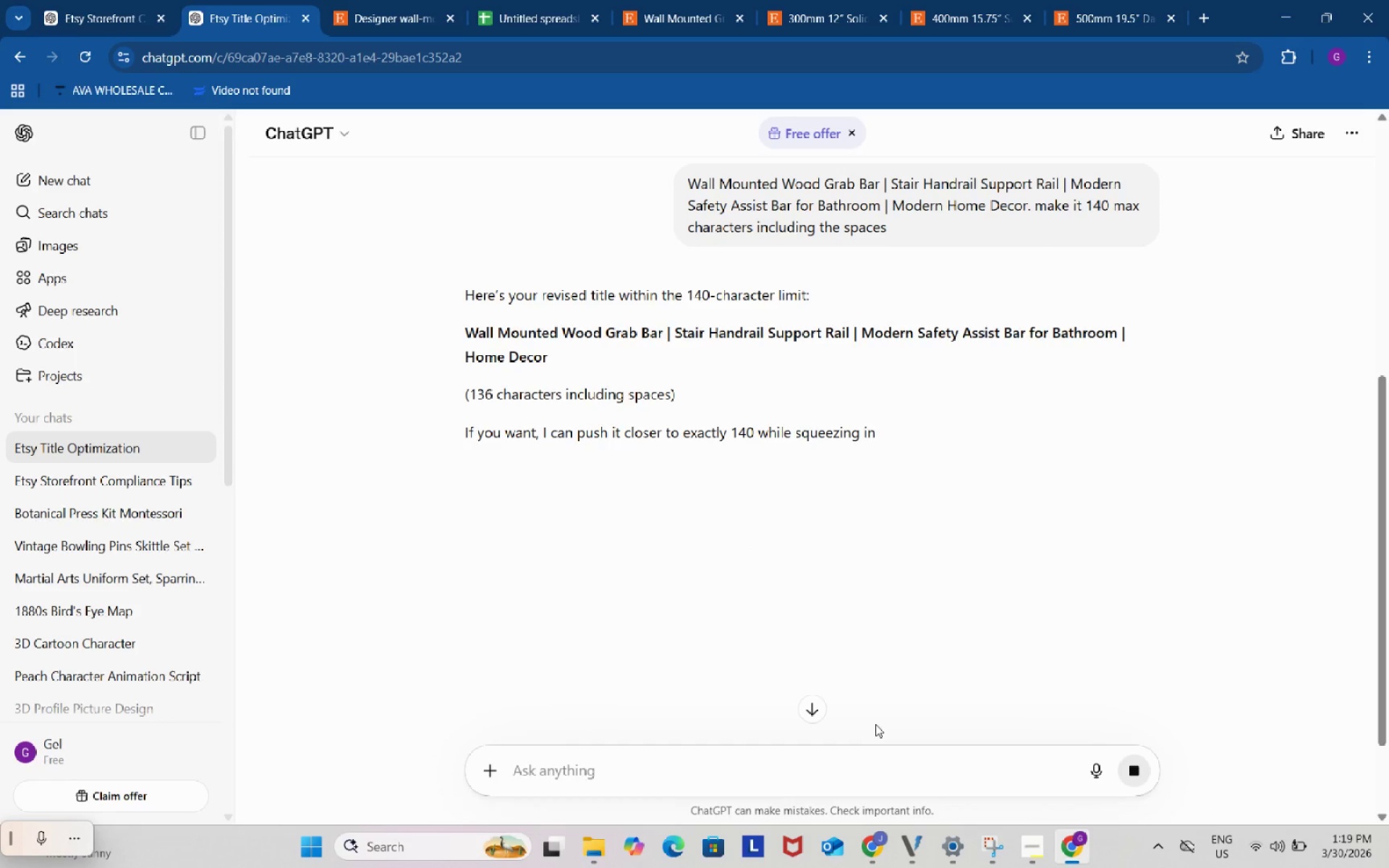 
left_click_drag(start_coordinate=[456, 332], to_coordinate=[558, 353])
 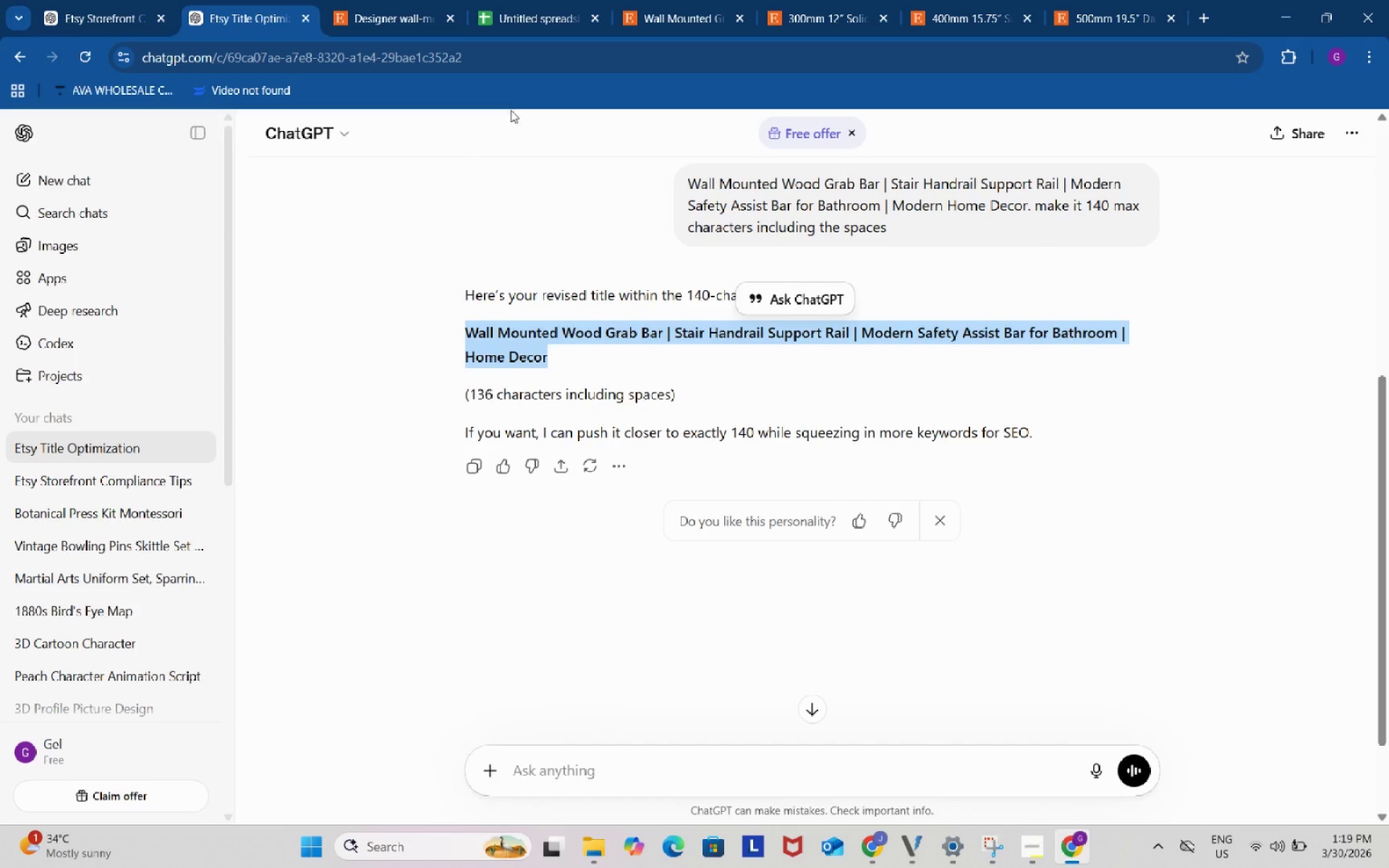 
key(Control+C)
 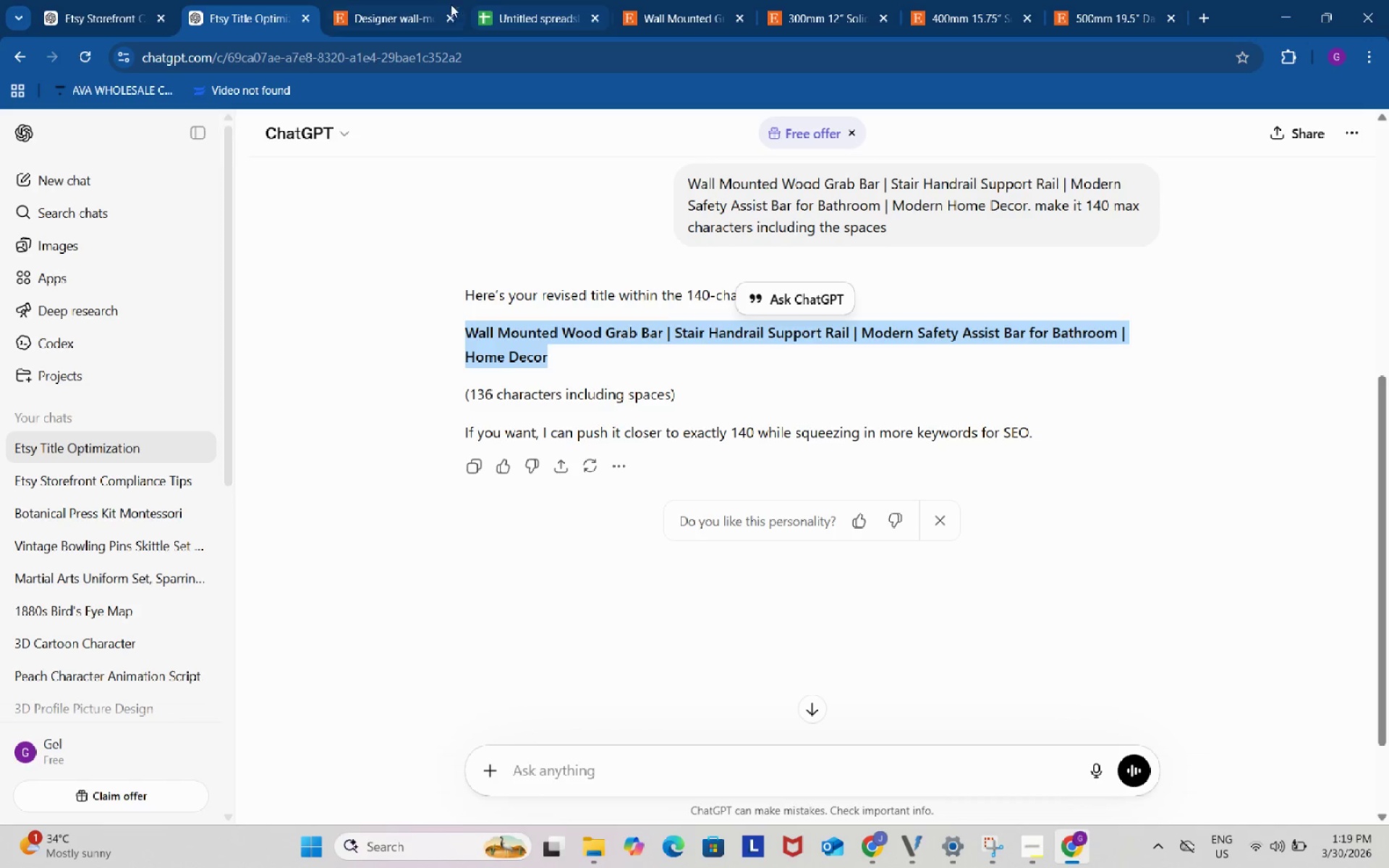 
left_click([436, 0])
 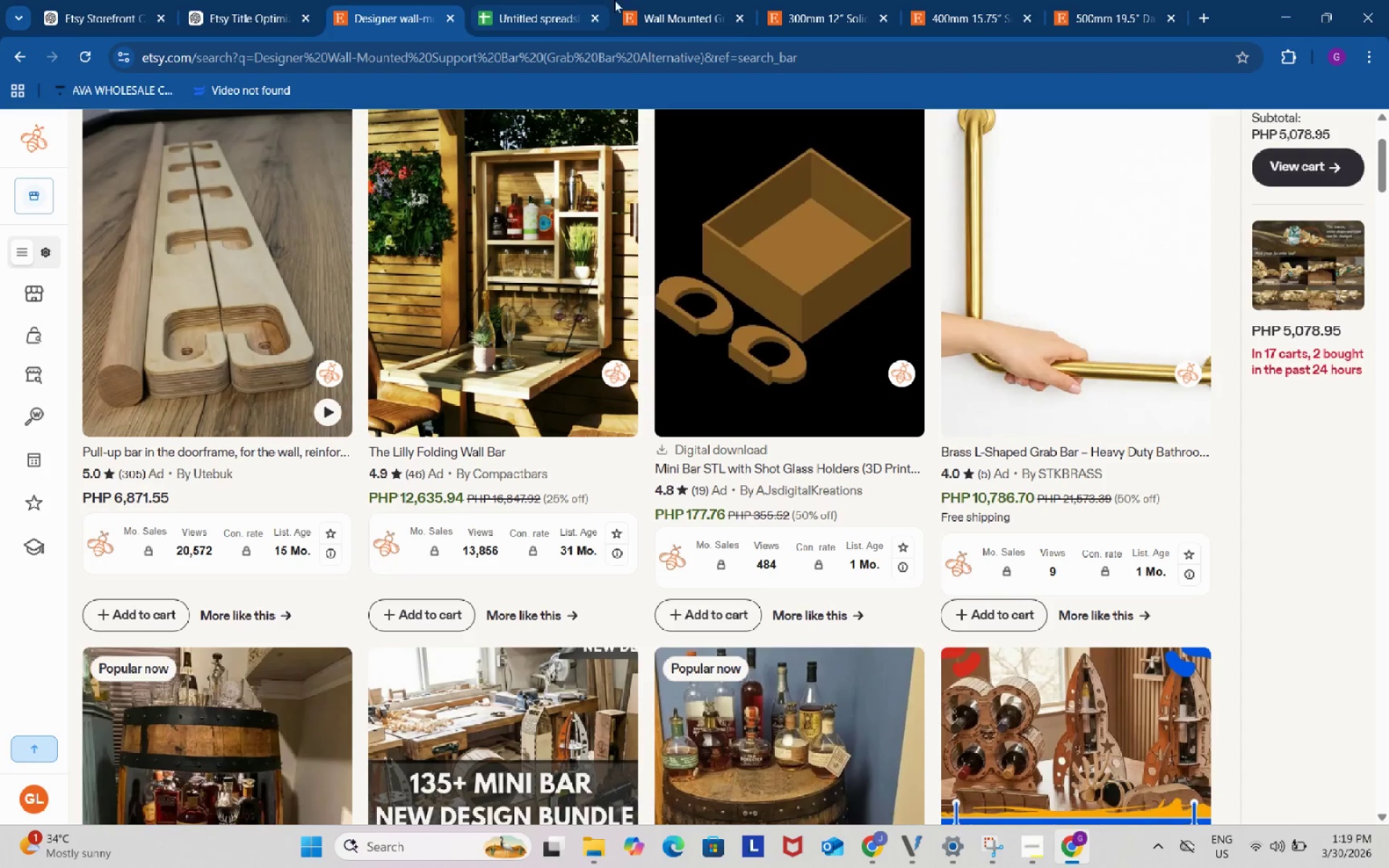 
left_click([661, 0])
 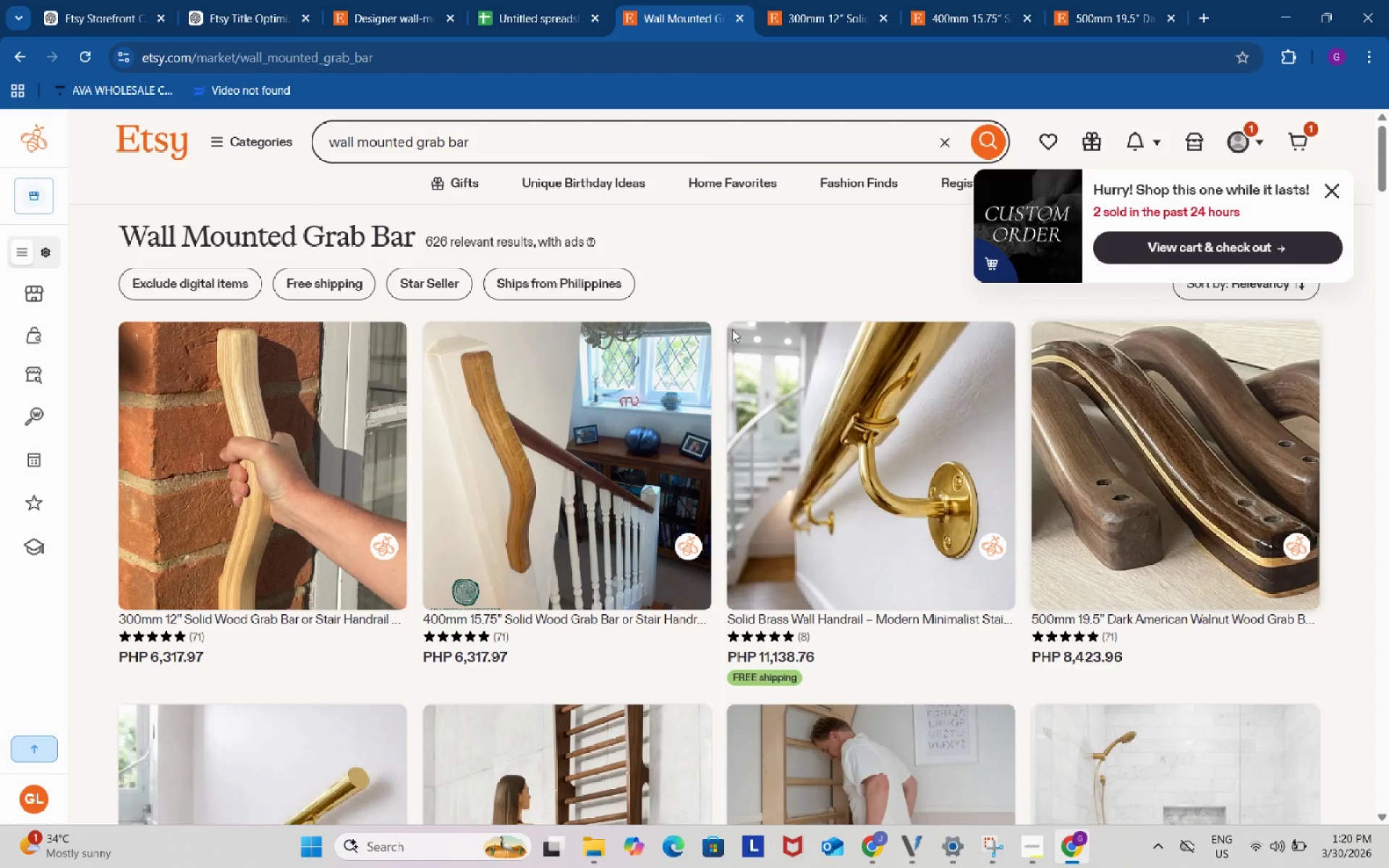 
scroll: coordinate [732, 369], scroll_direction: down, amount: 5.0
 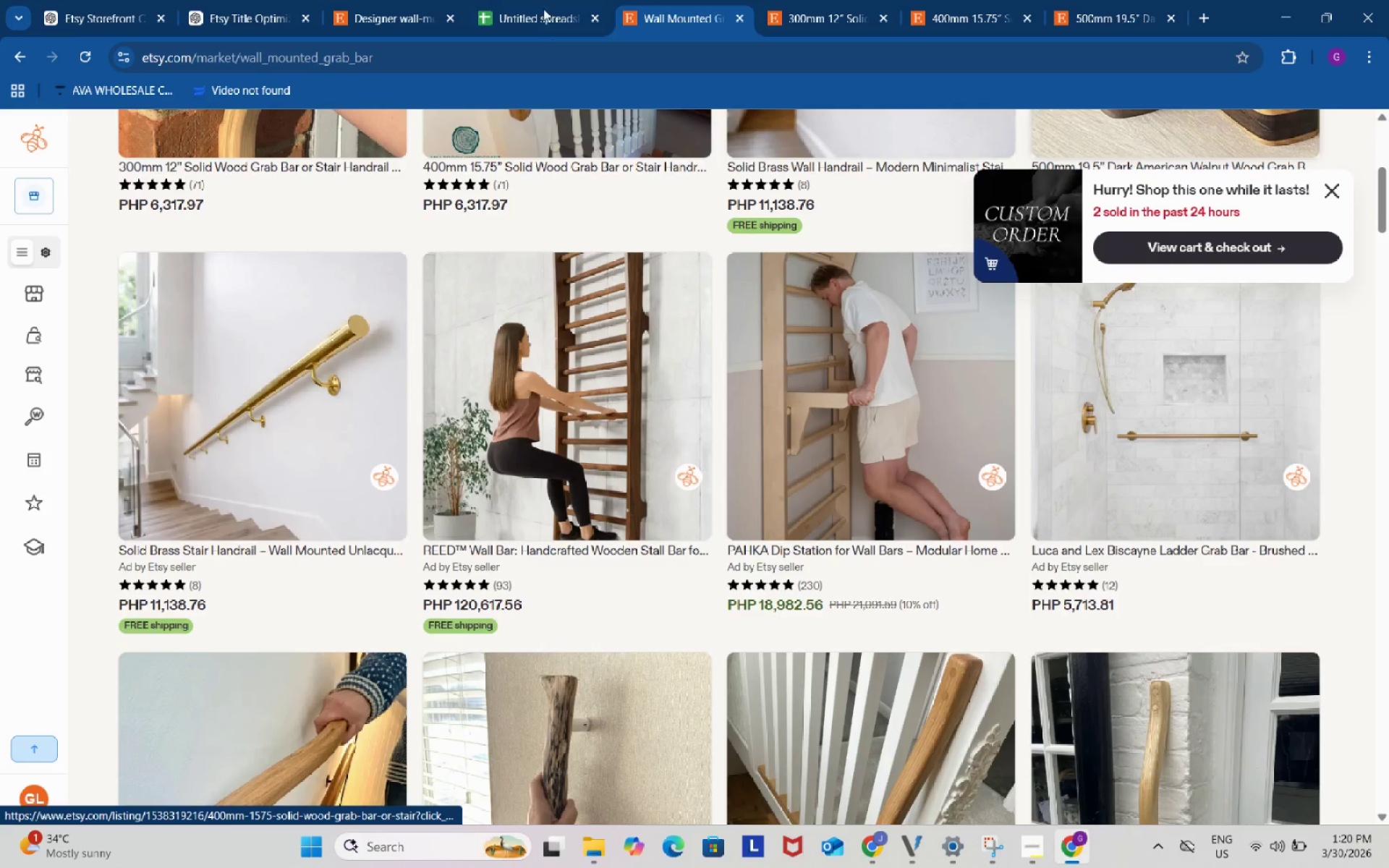 
left_click([530, 0])
 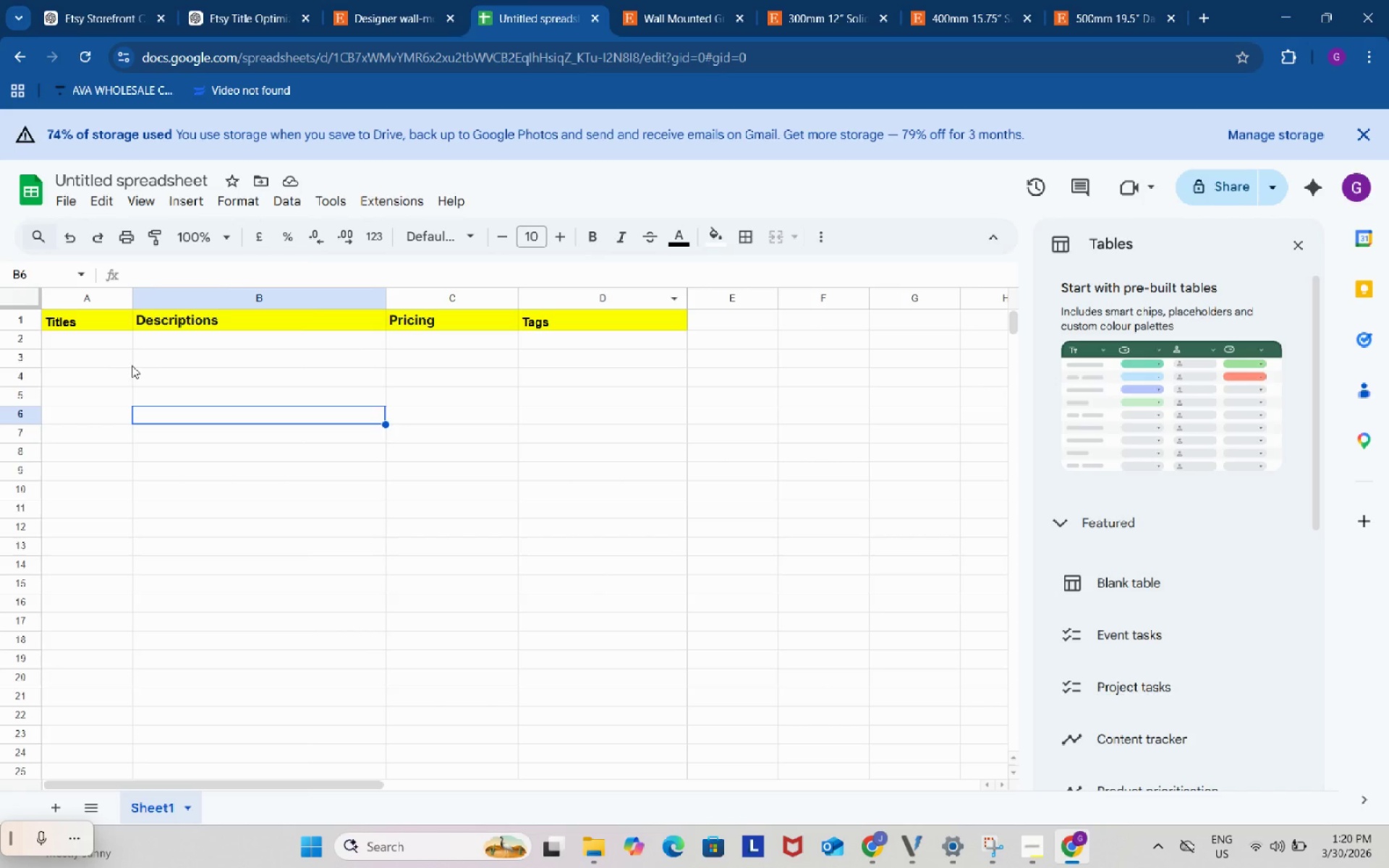 
left_click([95, 339])
 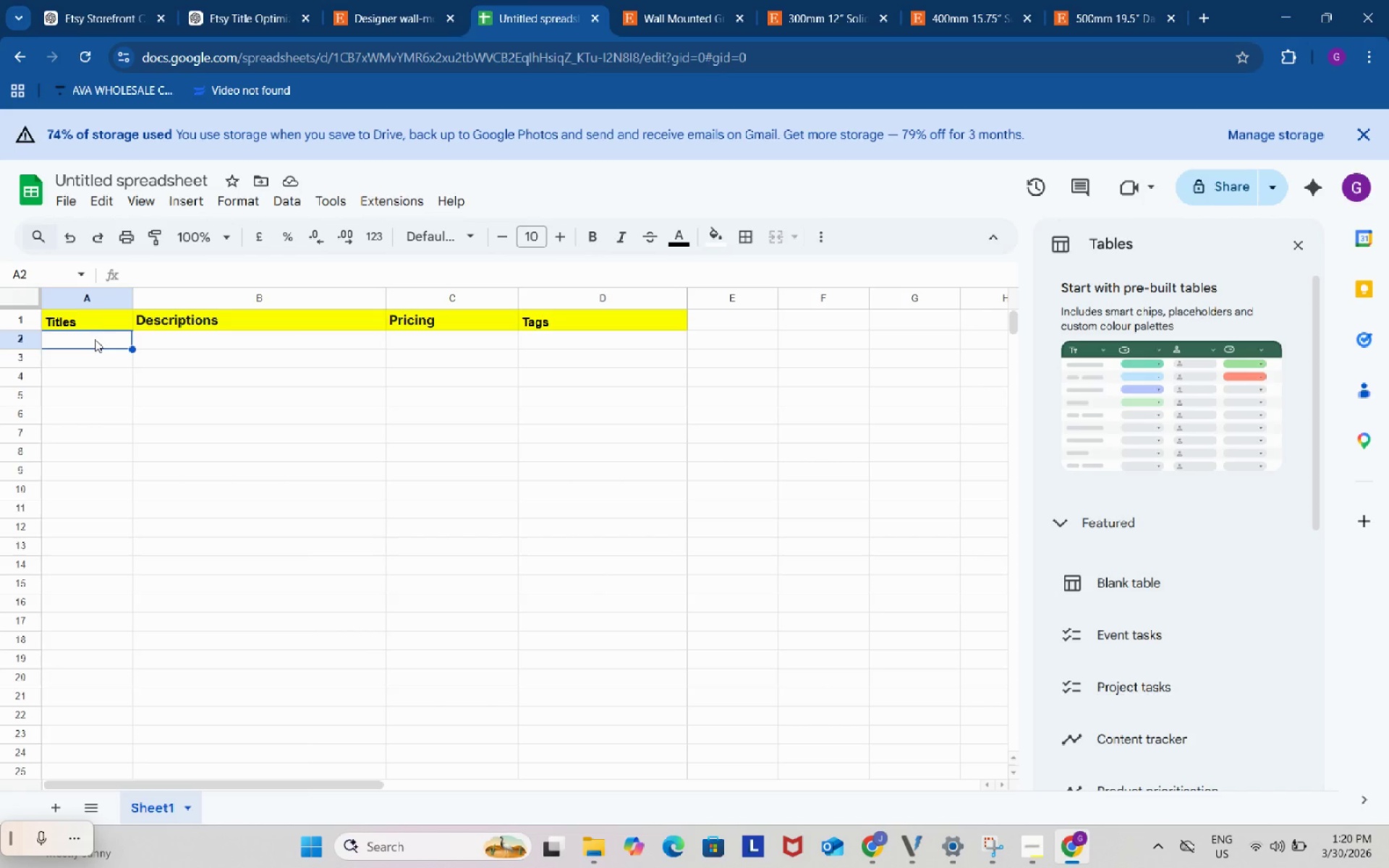 
key(Control+V)
 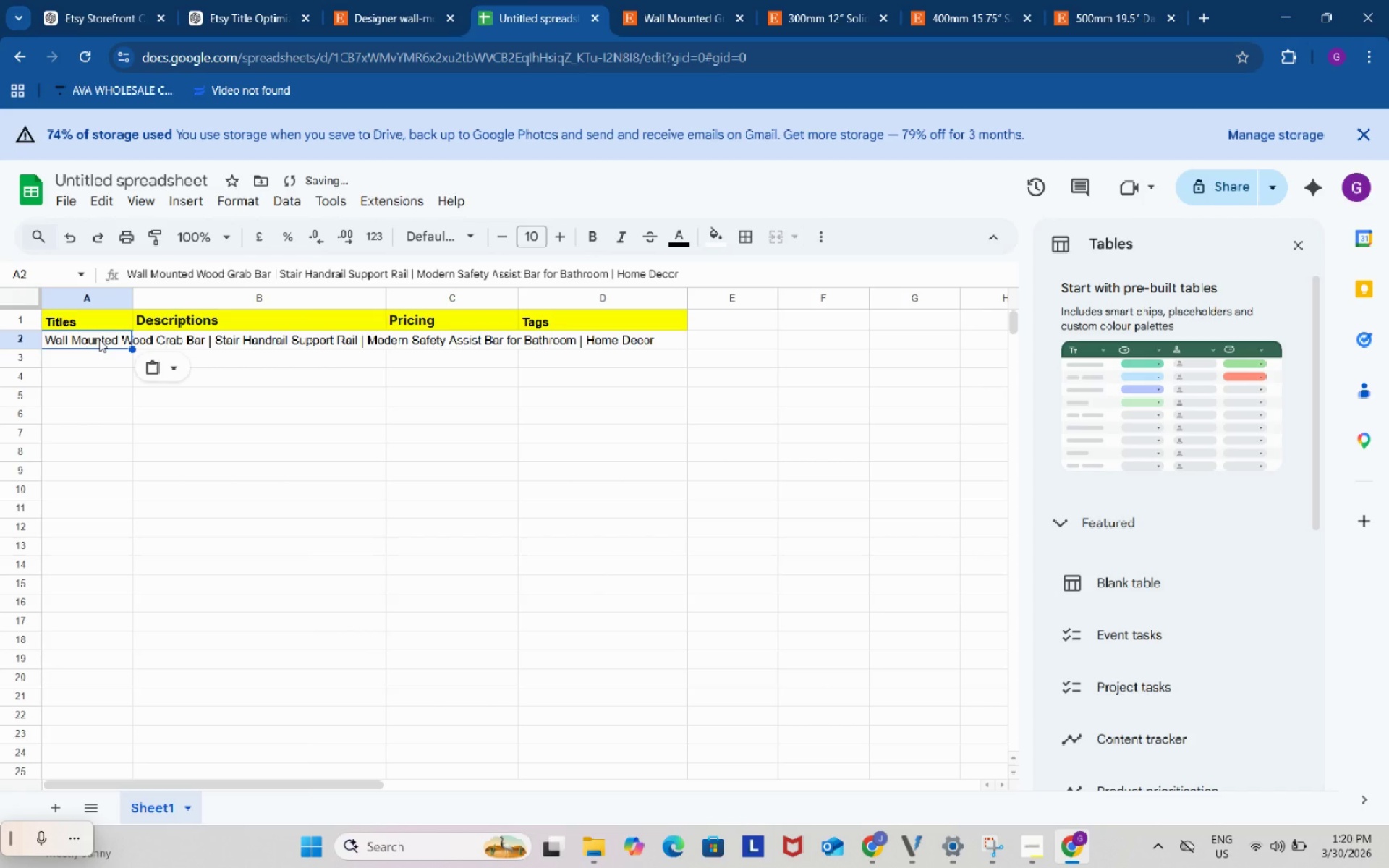 
key(Control+V)
 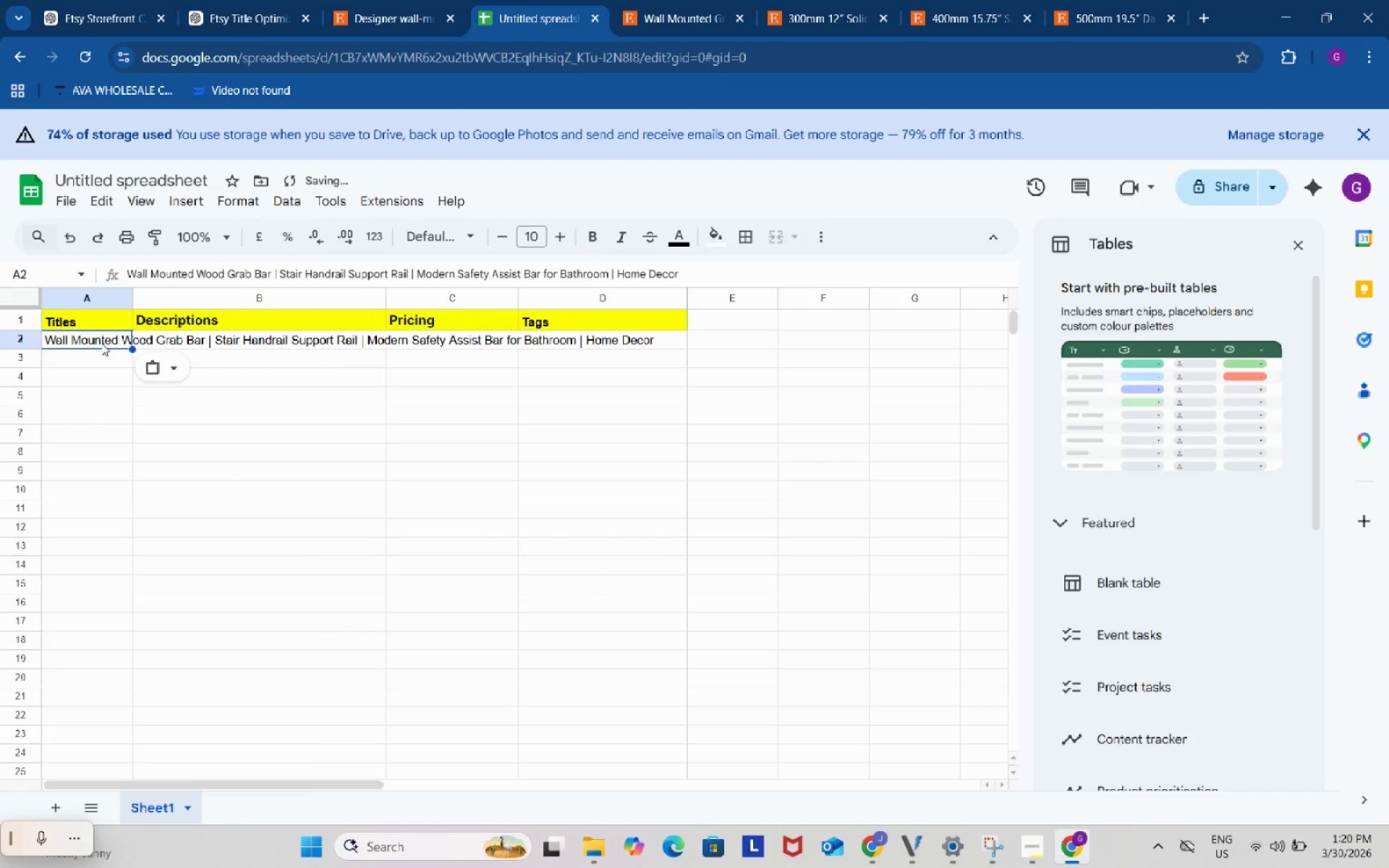 
key(Control+ControlLeft)
 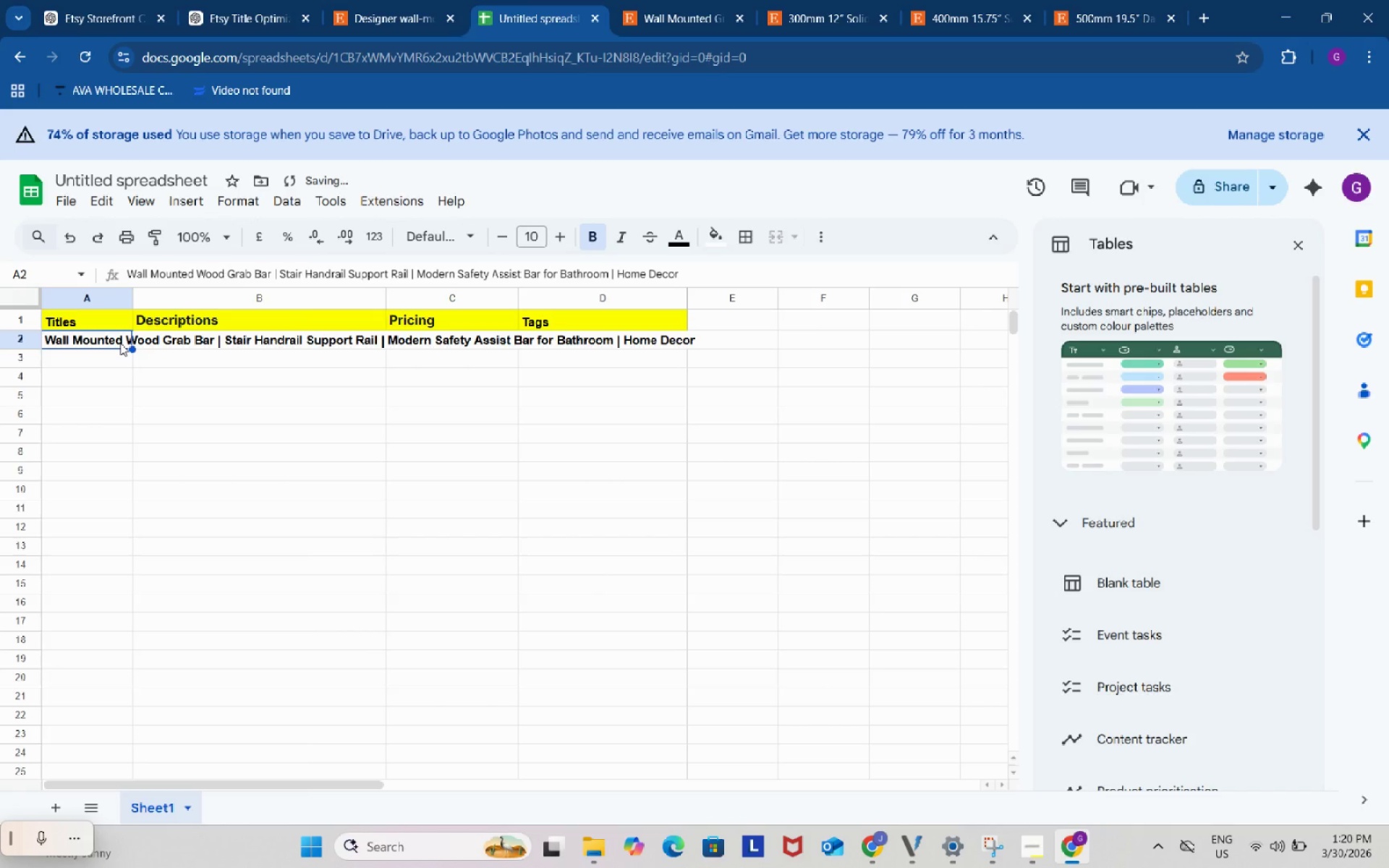 
key(Control+B)
 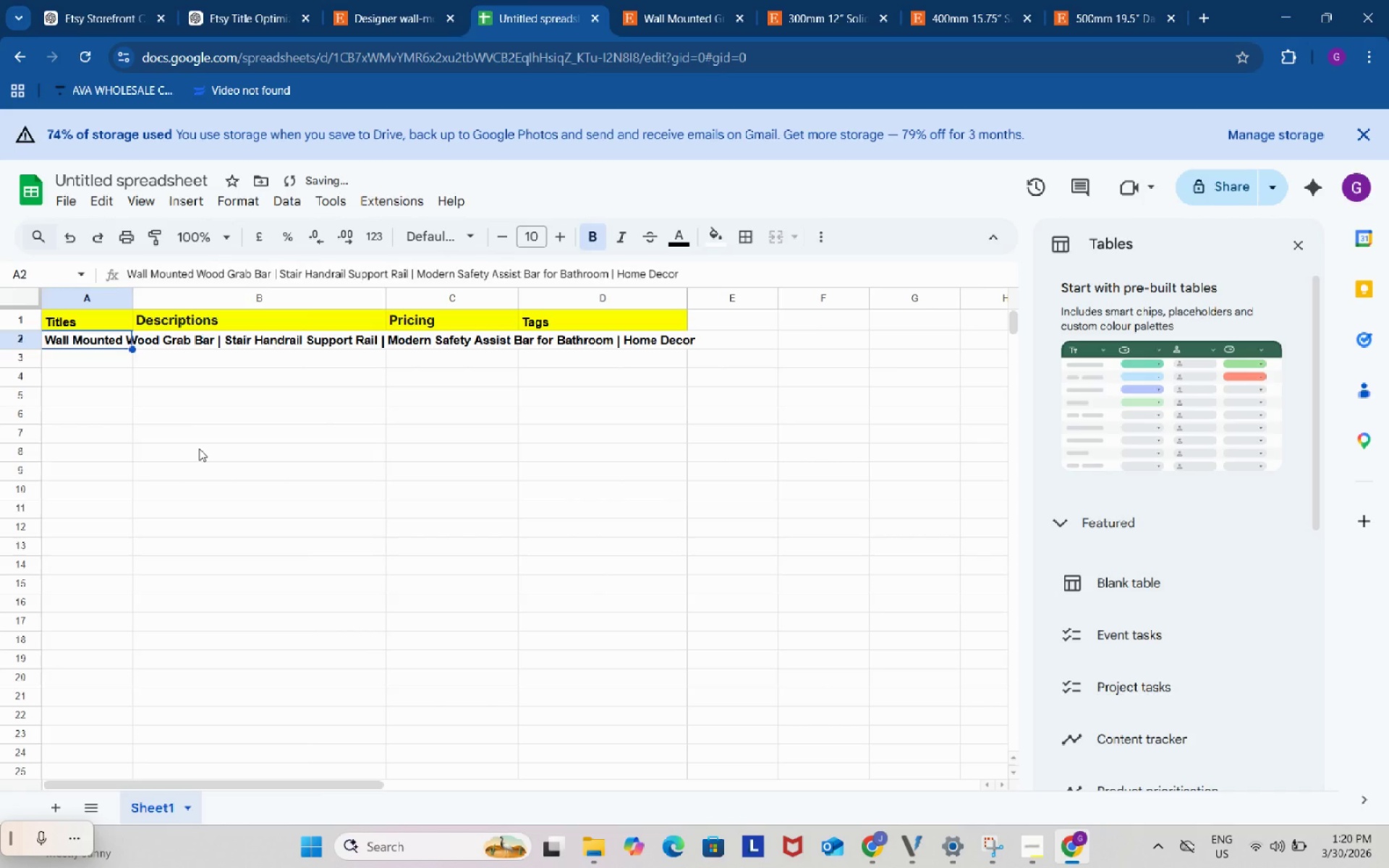 
left_click([199, 448])
 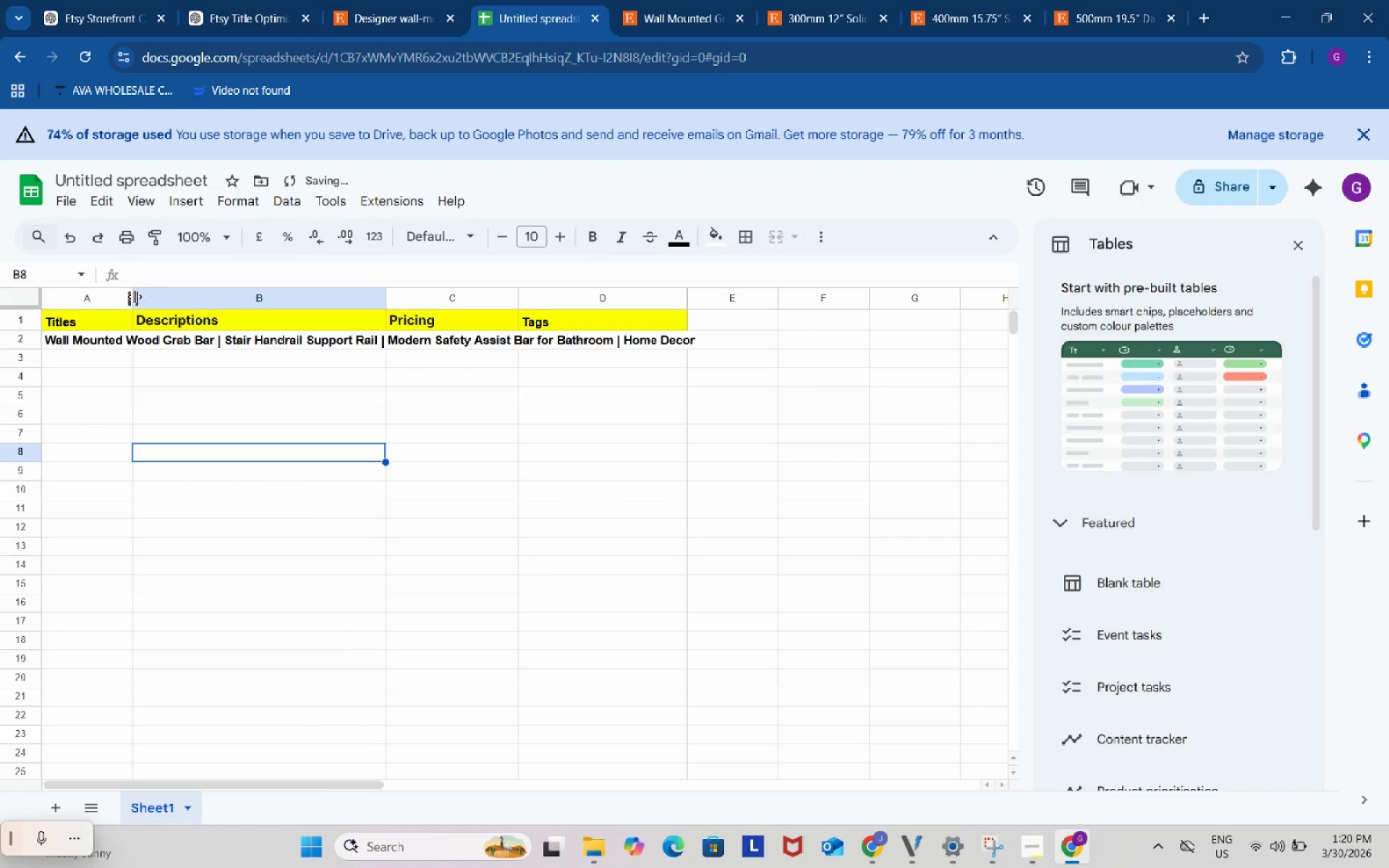 
left_click_drag(start_coordinate=[132, 297], to_coordinate=[169, 295])
 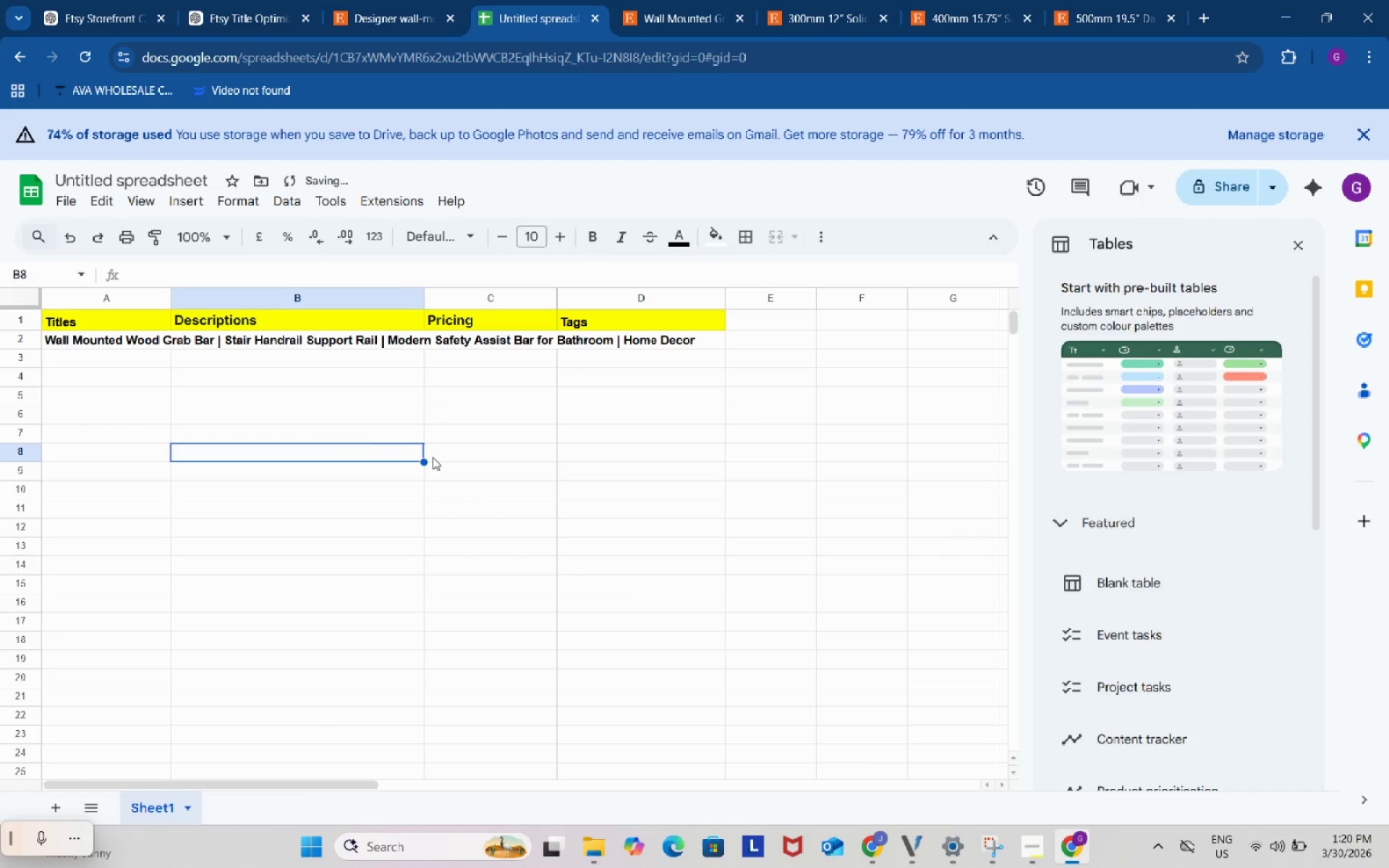 
left_click([468, 464])
 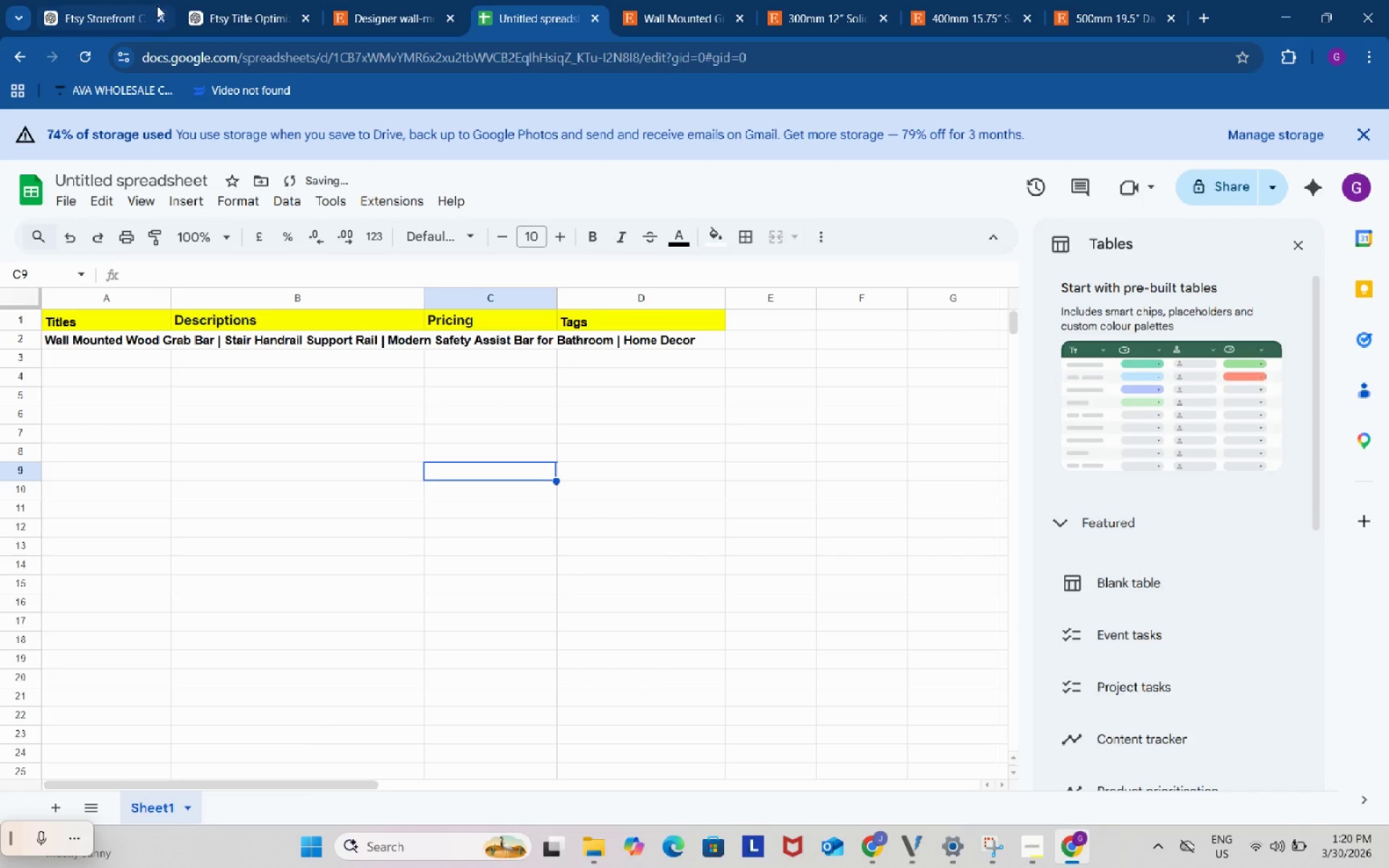 
left_click([245, 0])
 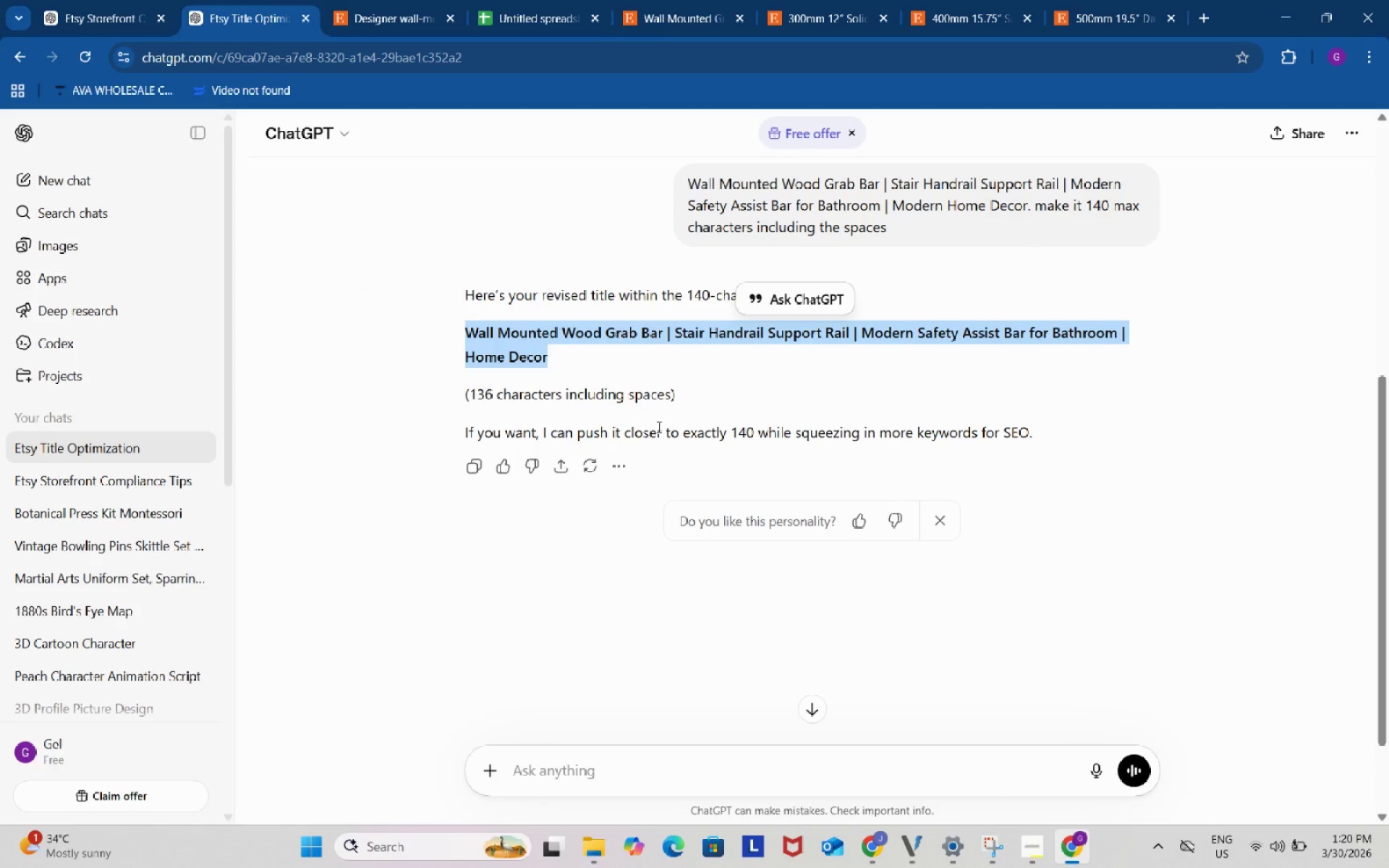 
key(Control+ControlLeft)
 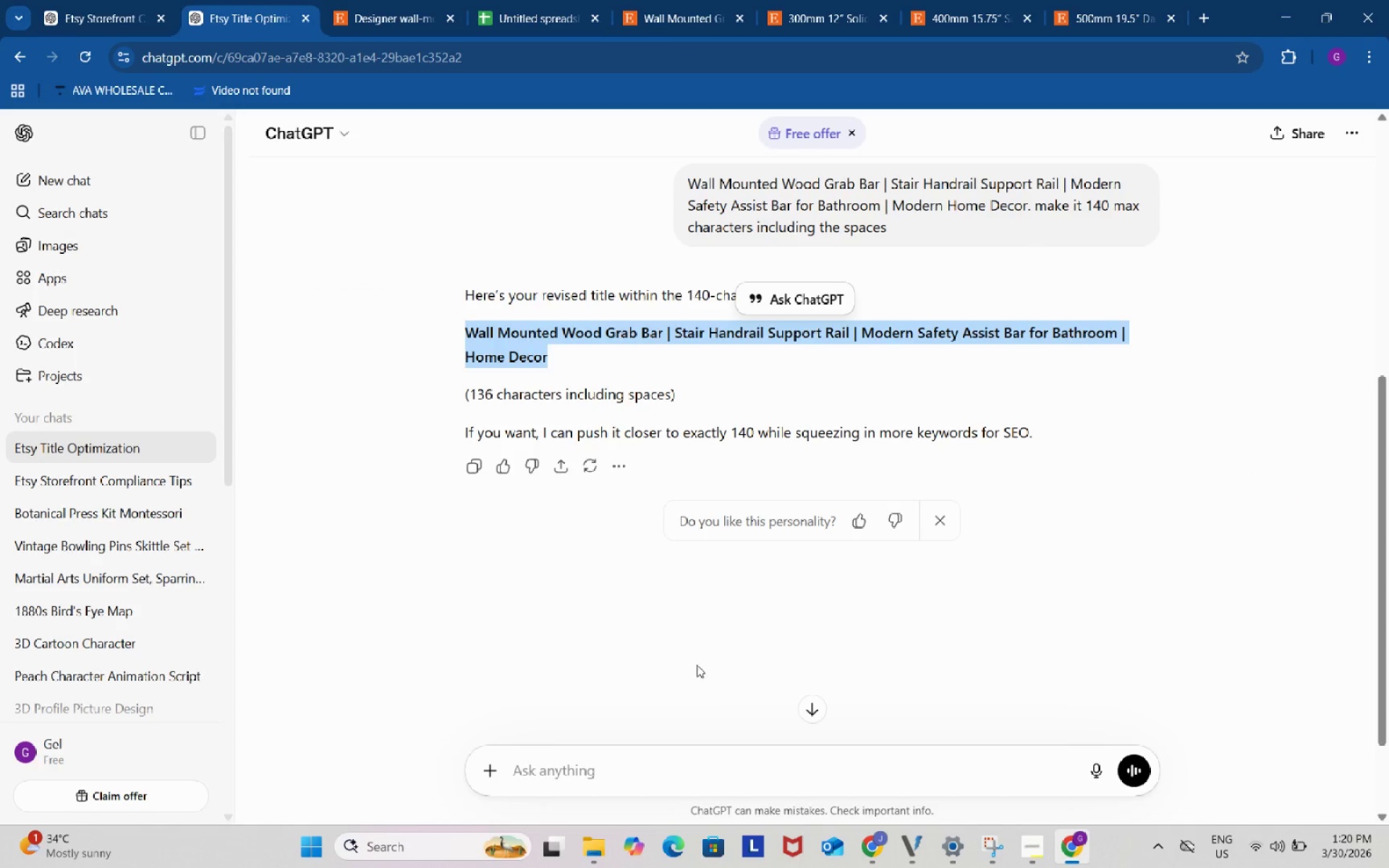 
key(Control+C)
 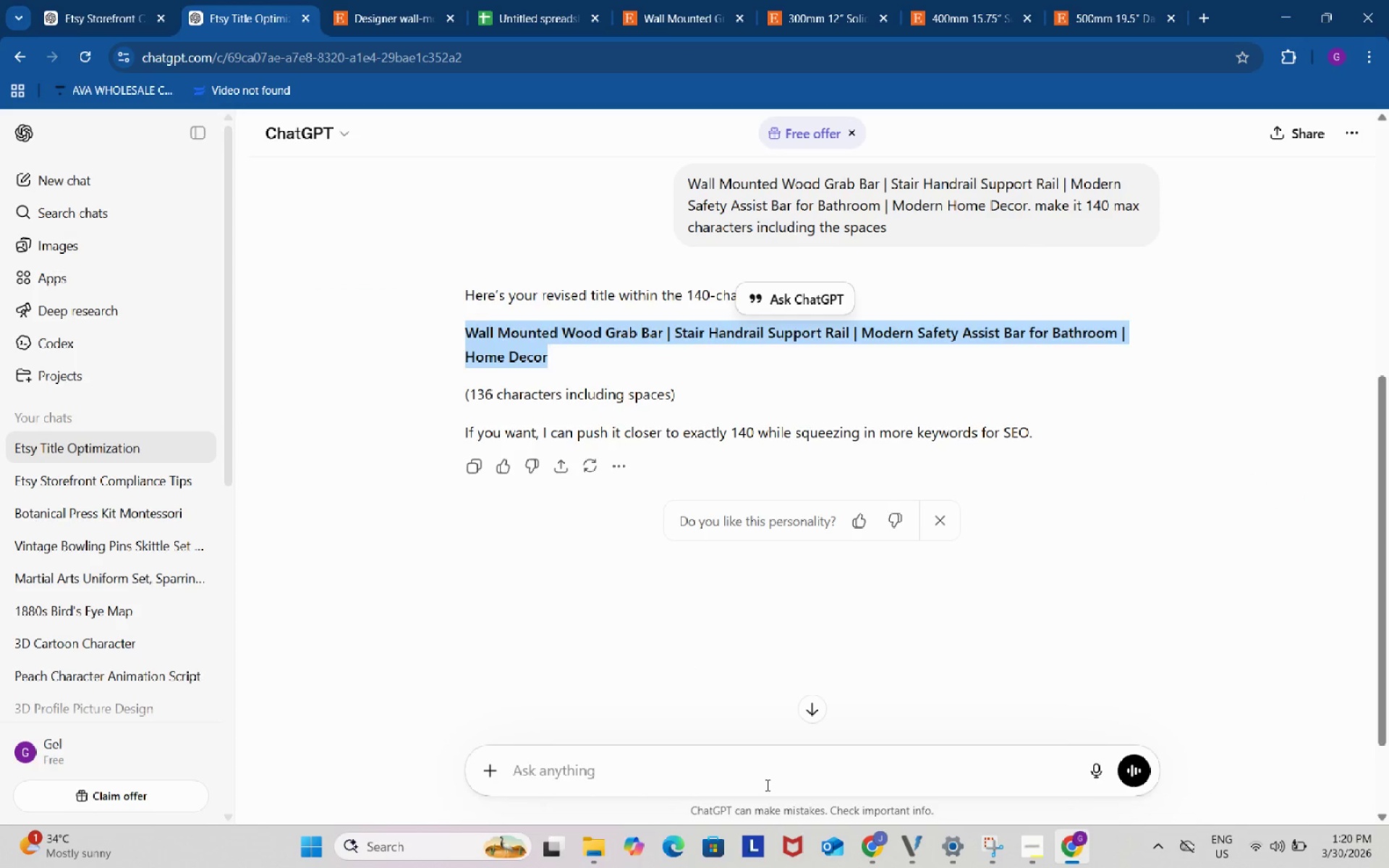 
left_click([766, 785])
 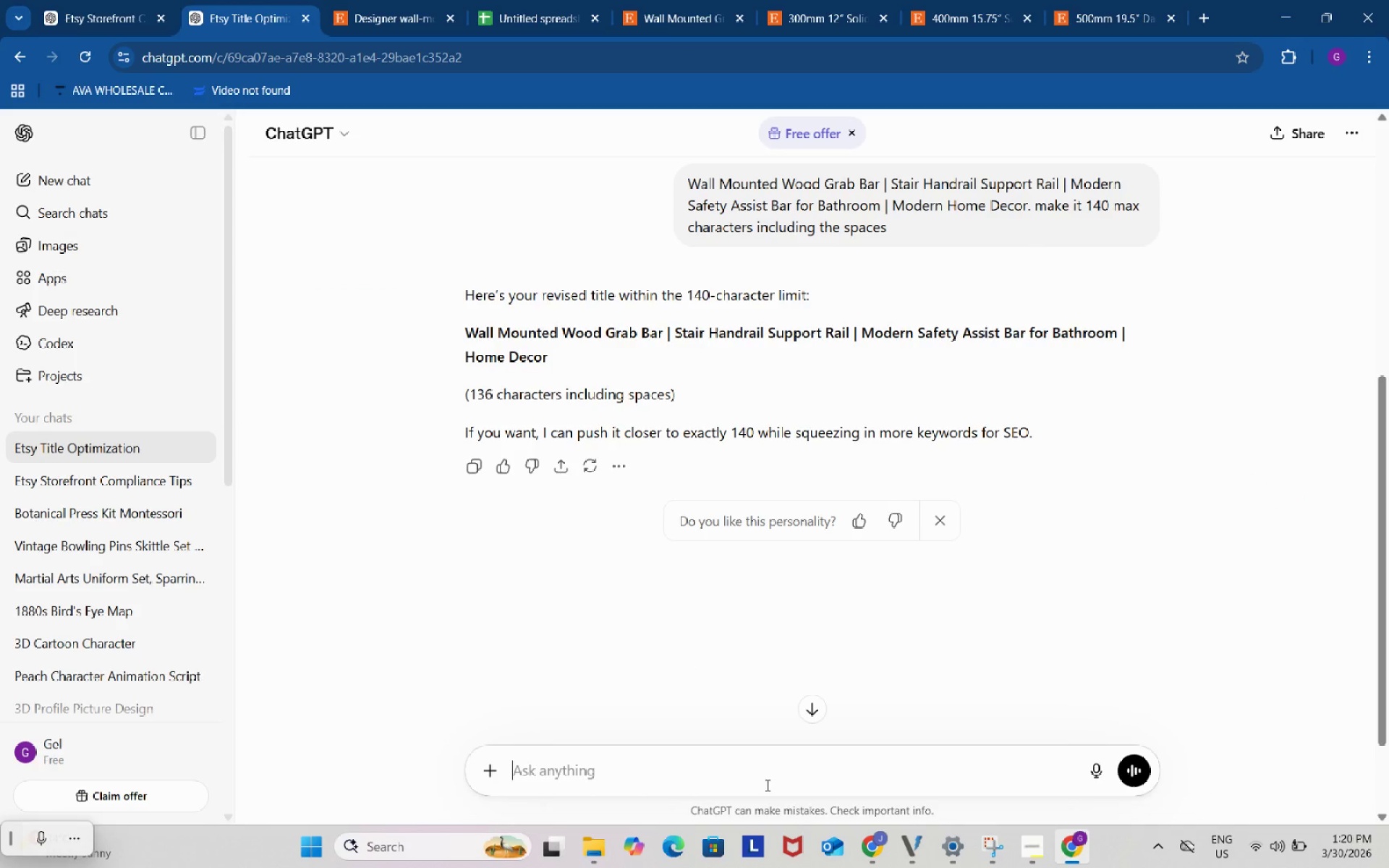 
key(Control+ControlLeft)
 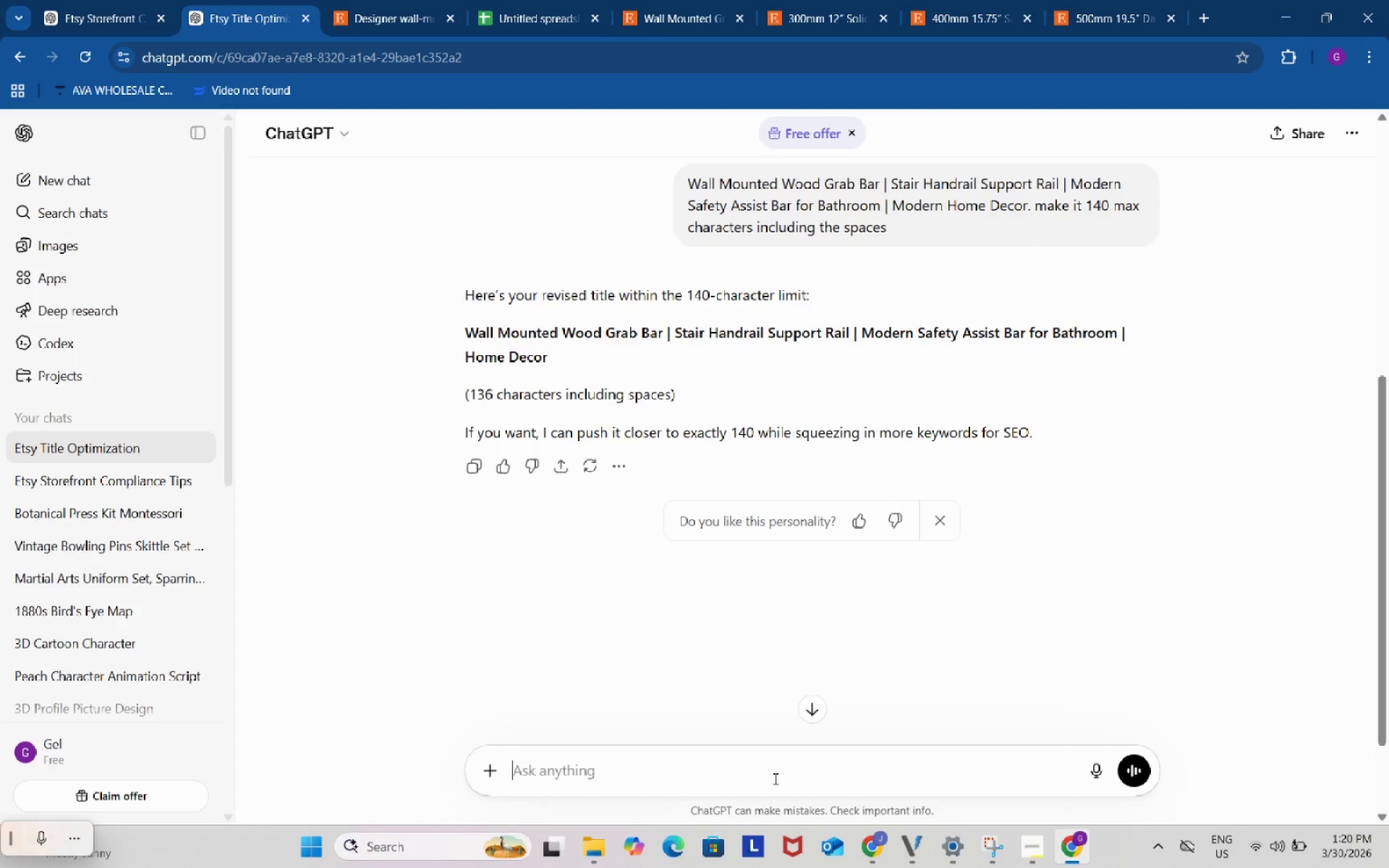 
key(Control+V)
 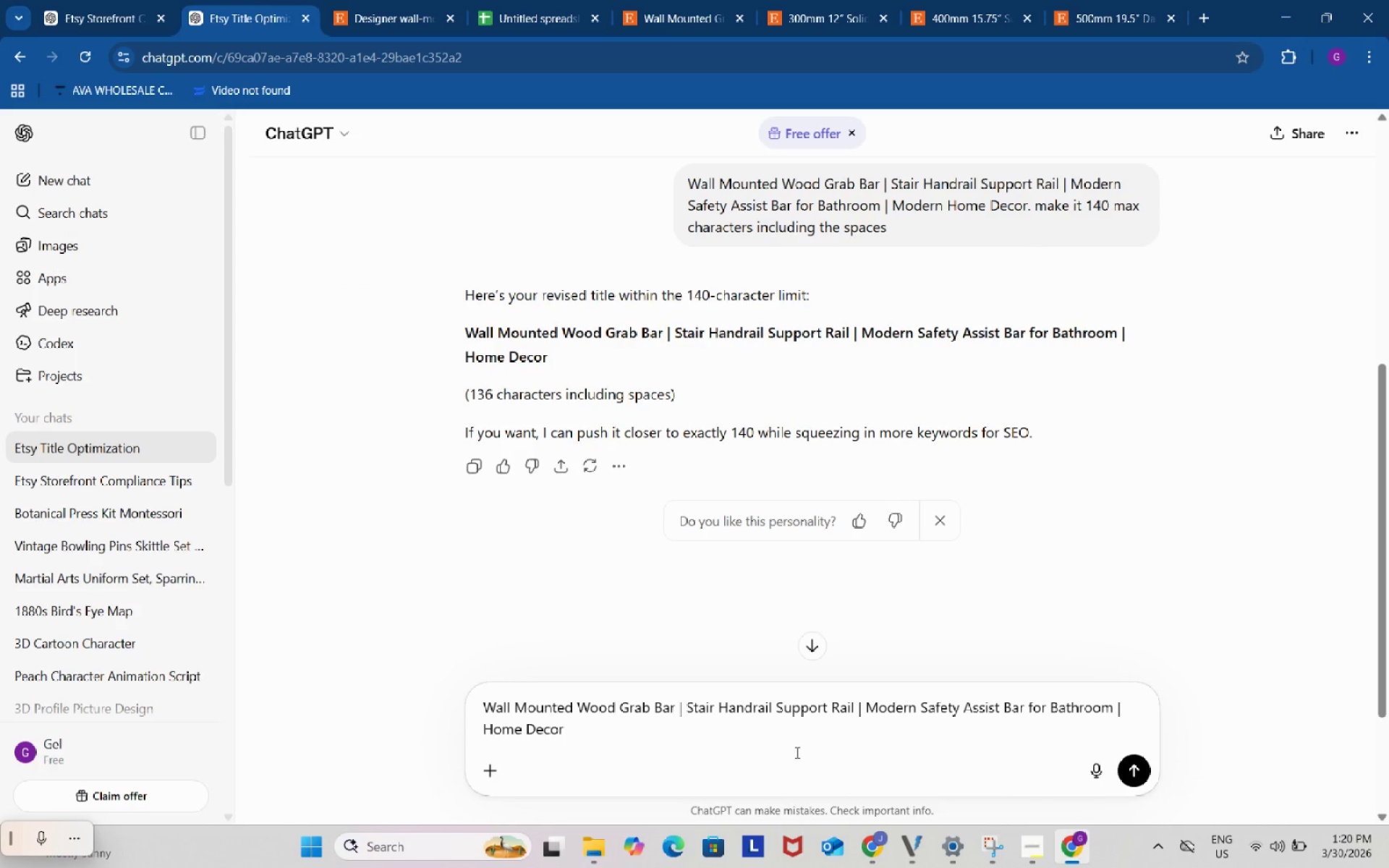 
type(. write me a description )
 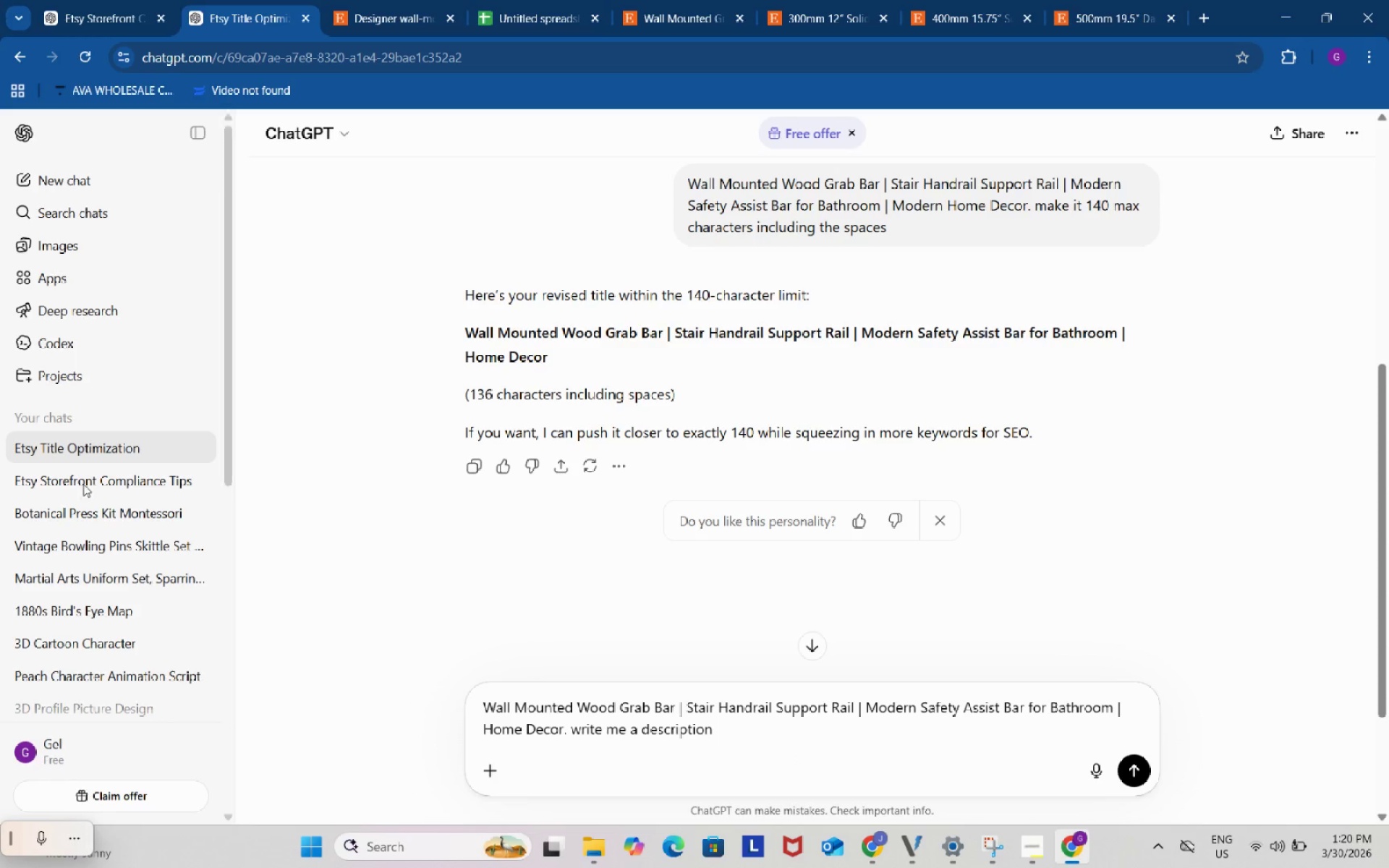 
left_click([758, 0])
 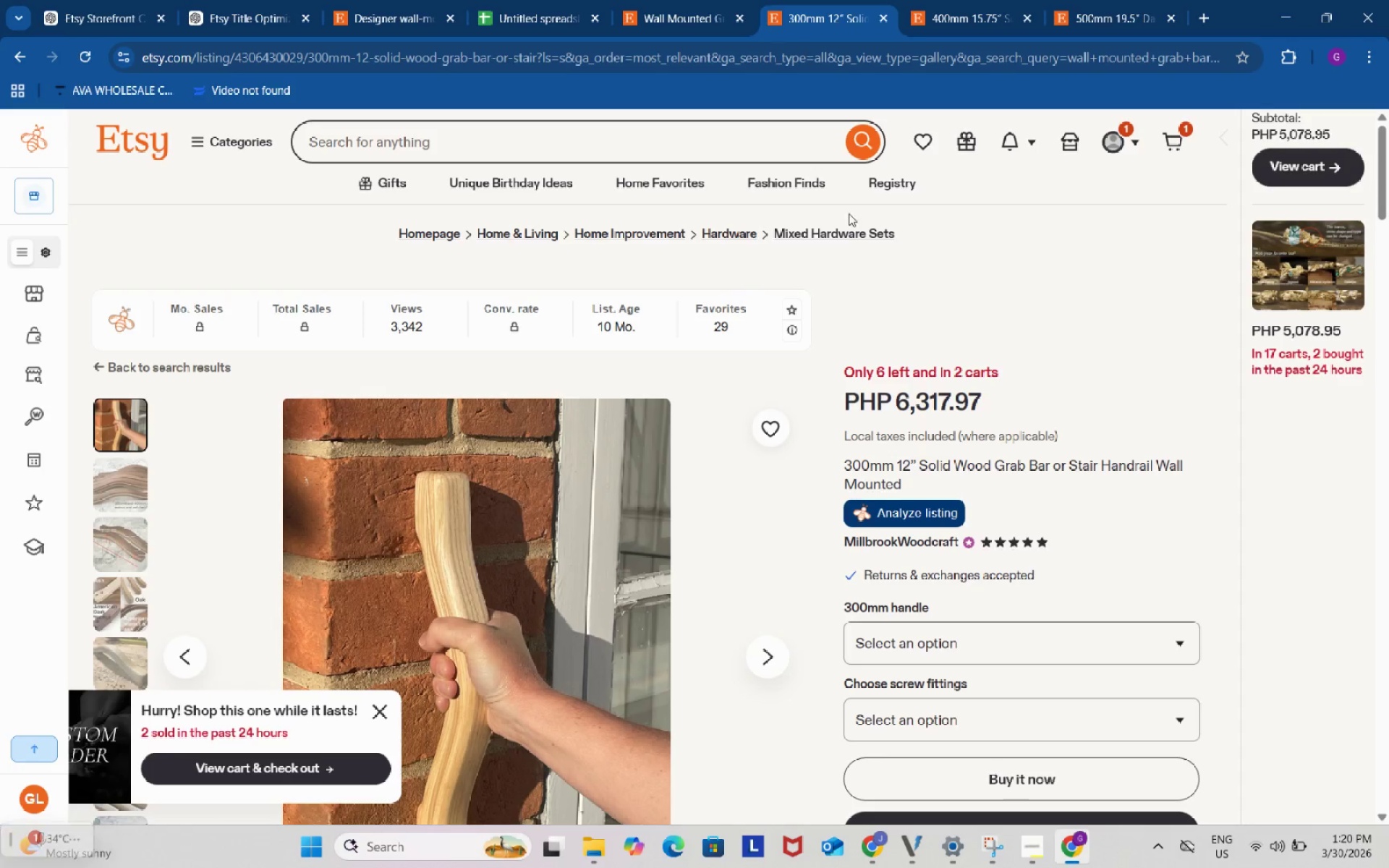 
scroll: coordinate [859, 517], scroll_direction: down, amount: 8.0
 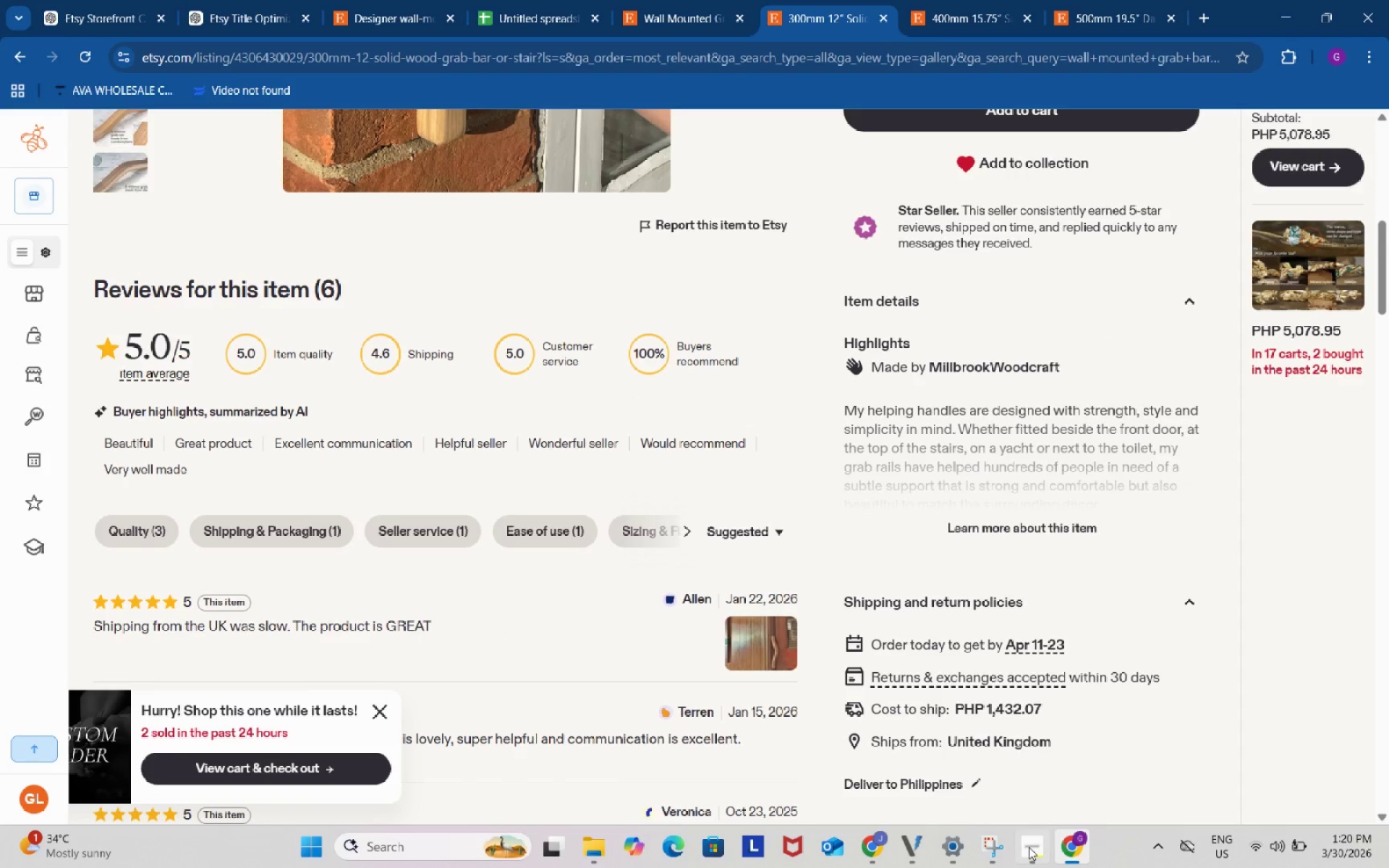 
left_click([1023, 846])